 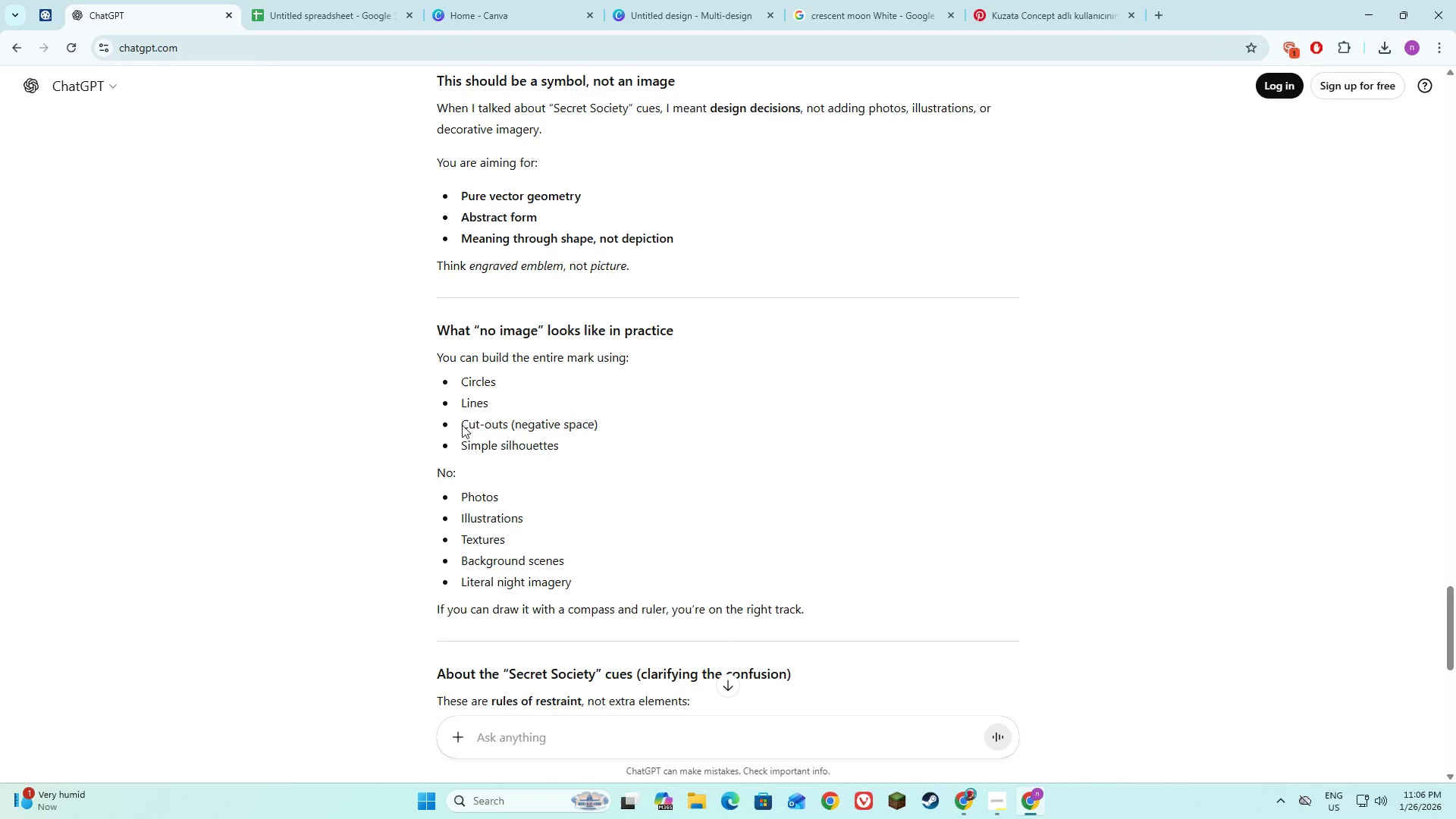 
left_click([386, 502])
 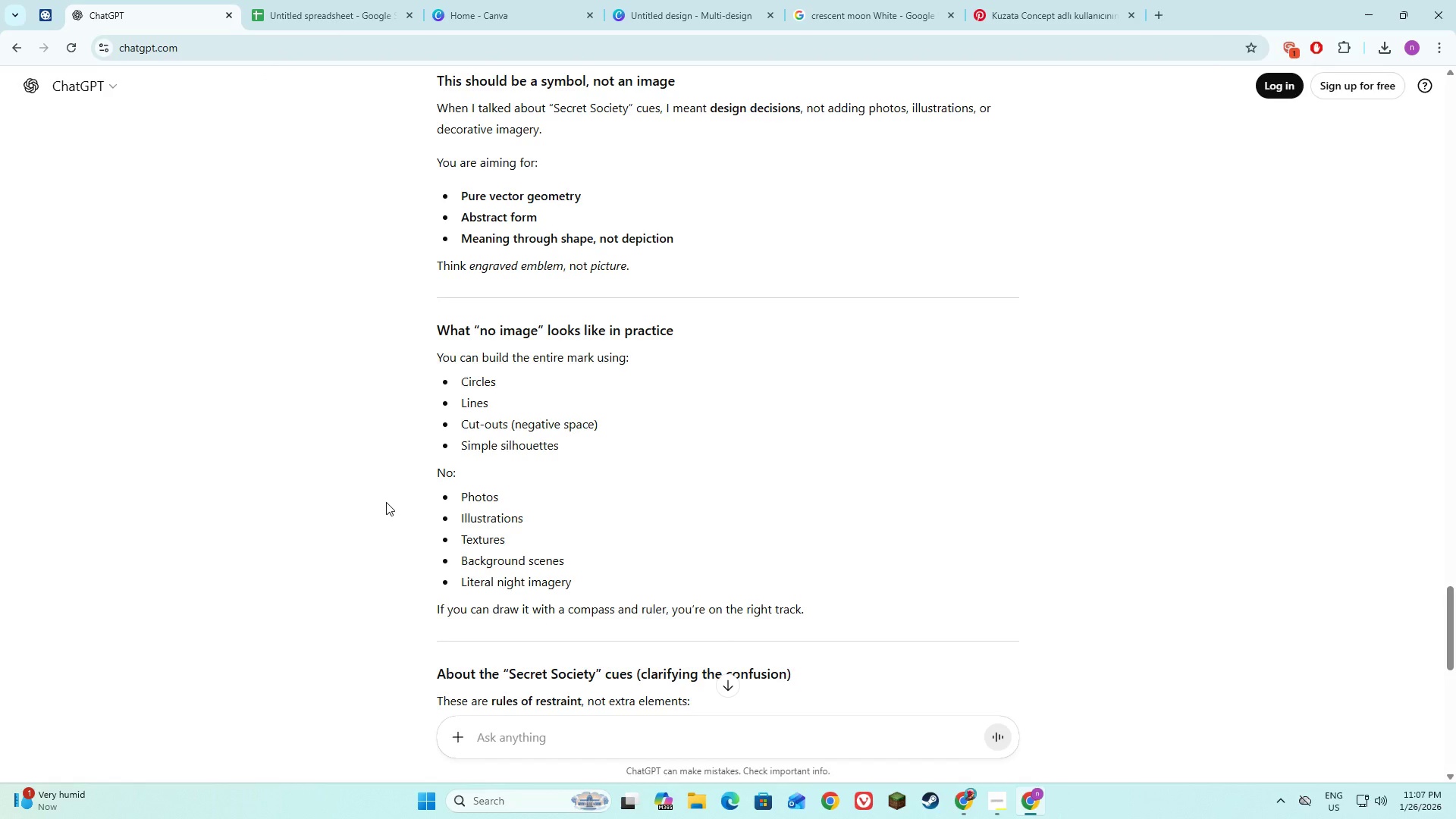 
scroll: coordinate [386, 502], scroll_direction: down, amount: 4.0
 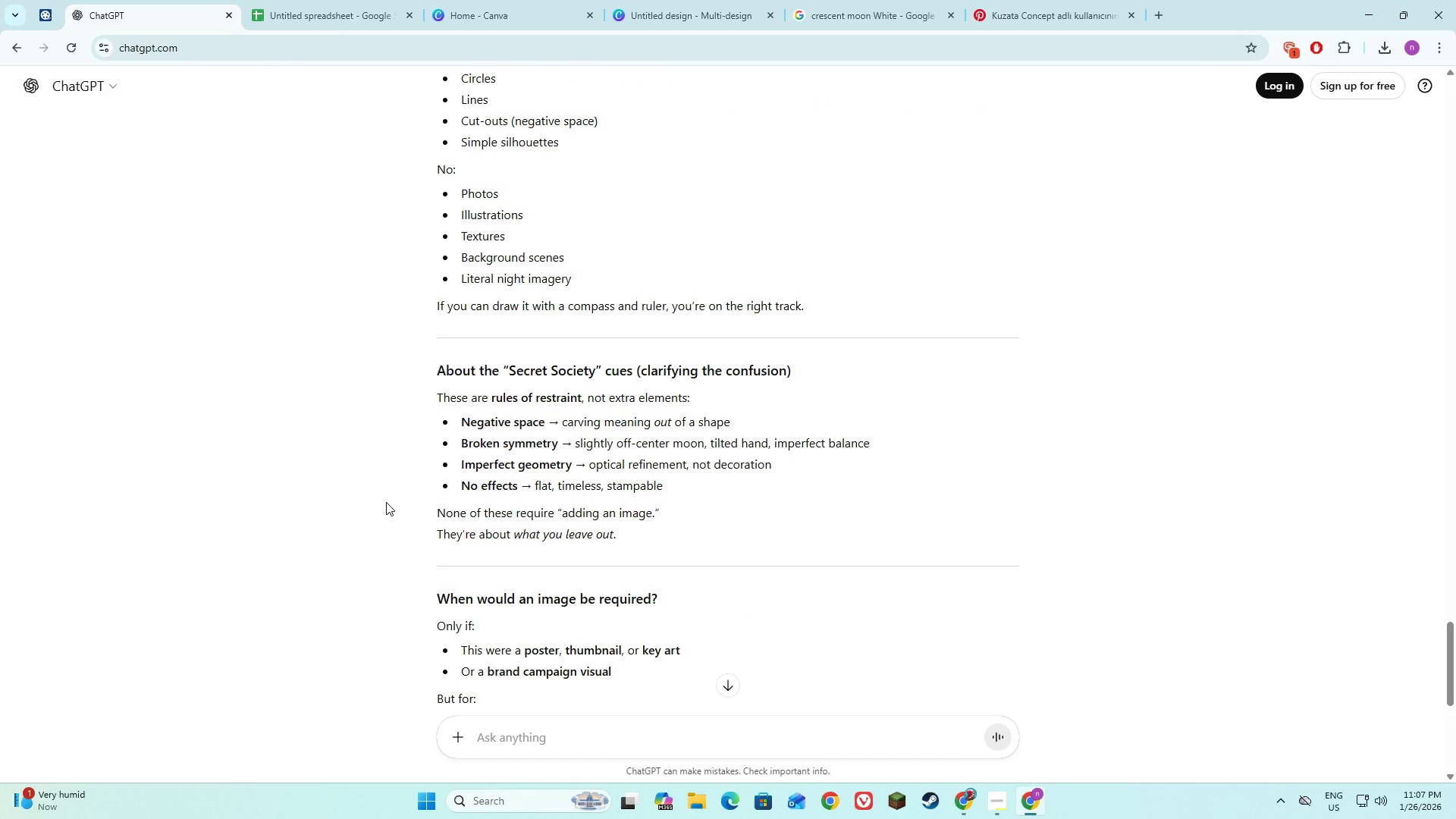 
scroll: coordinate [386, 502], scroll_direction: up, amount: 20.0
 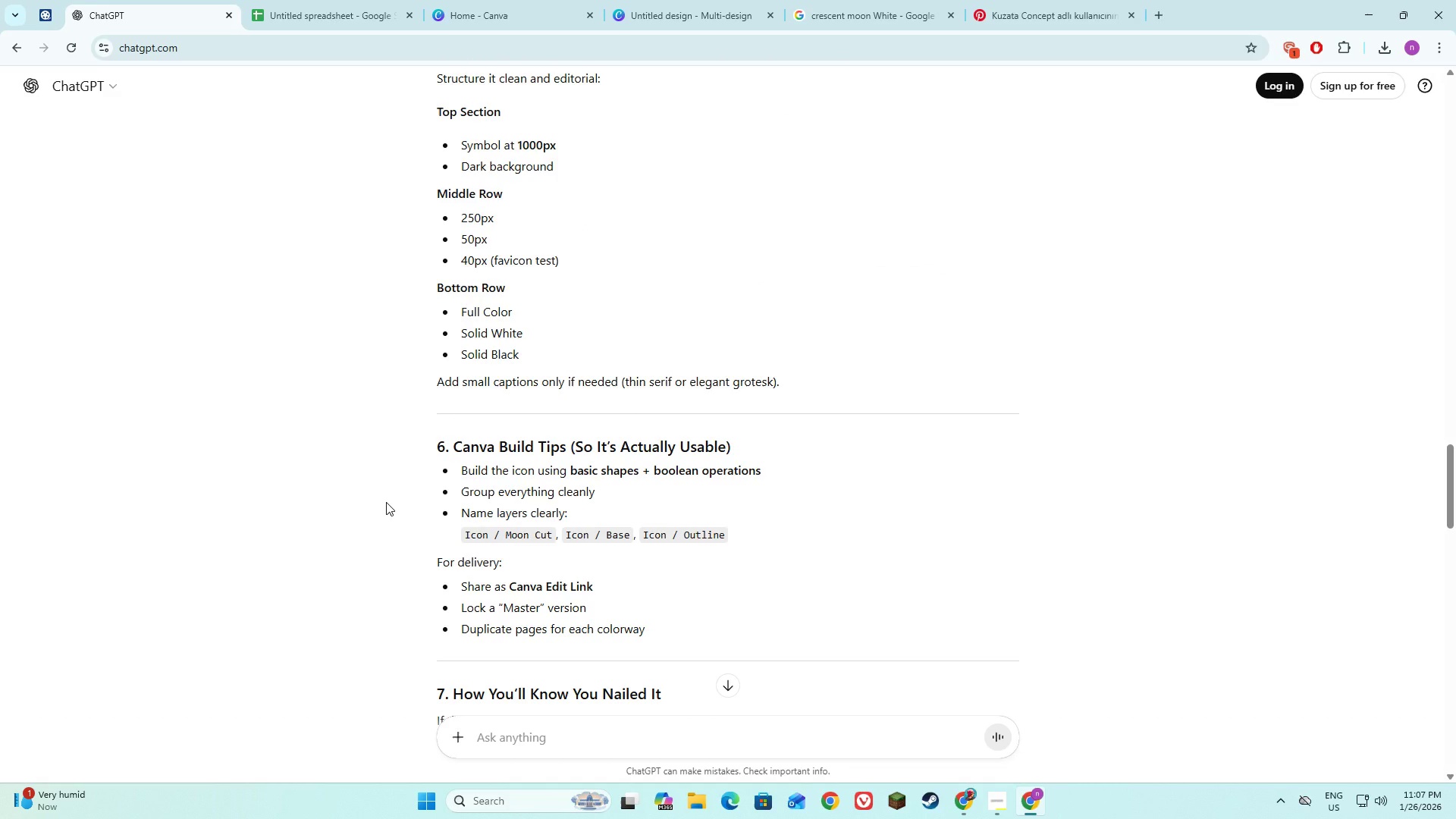 
wait(5.78)
 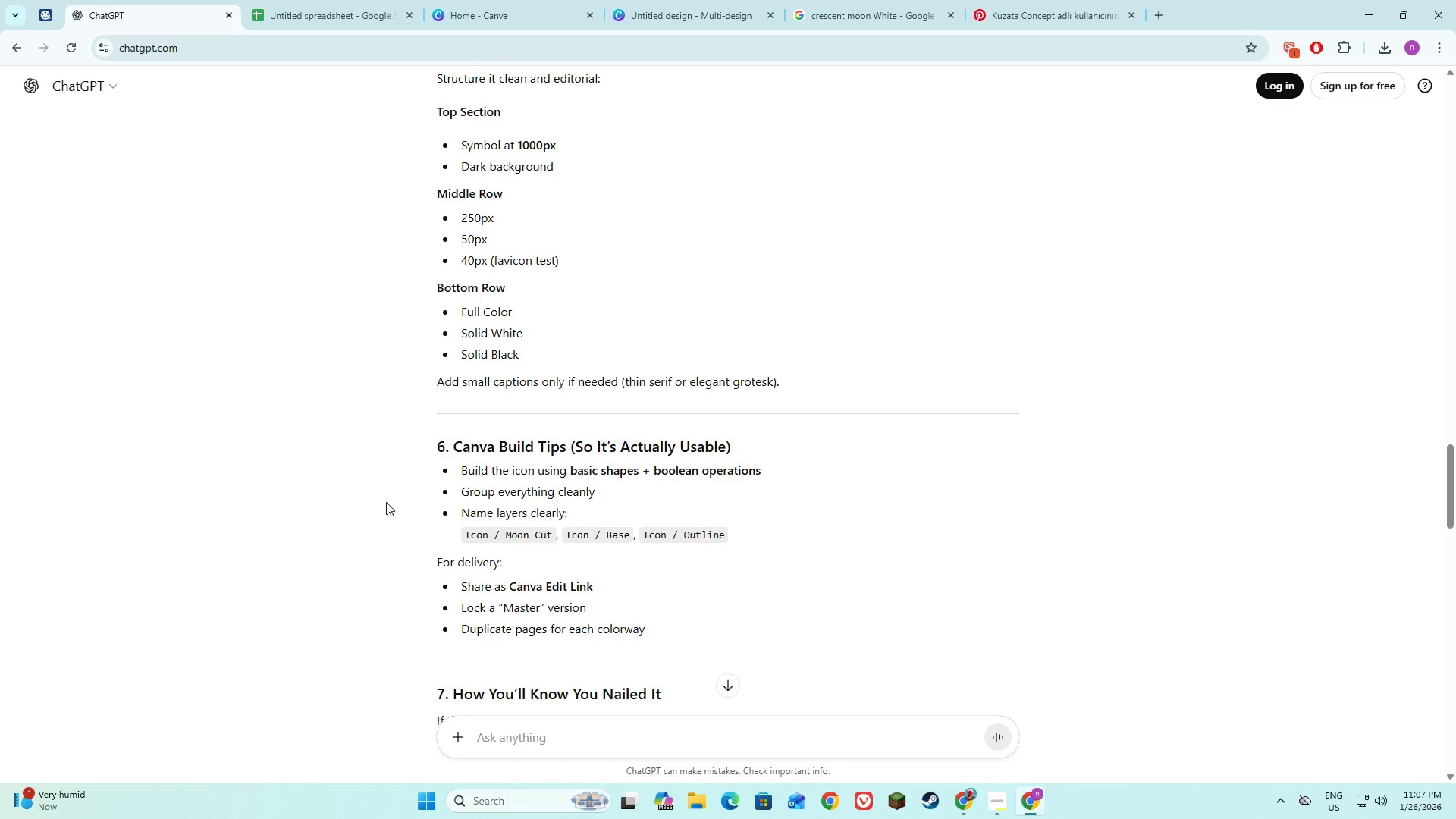 
scroll: coordinate [386, 502], scroll_direction: up, amount: 2.0
 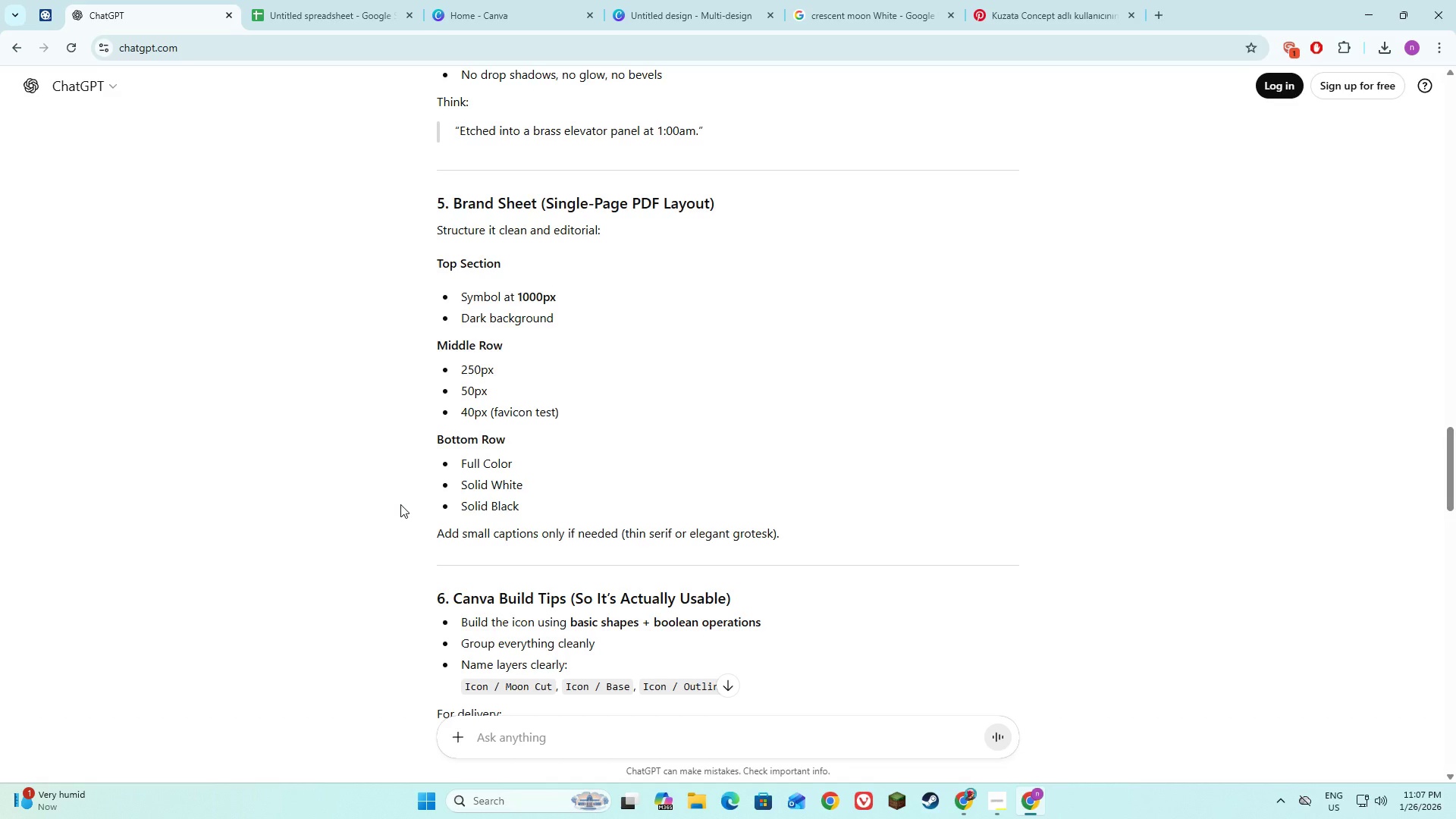 
wait(5.41)
 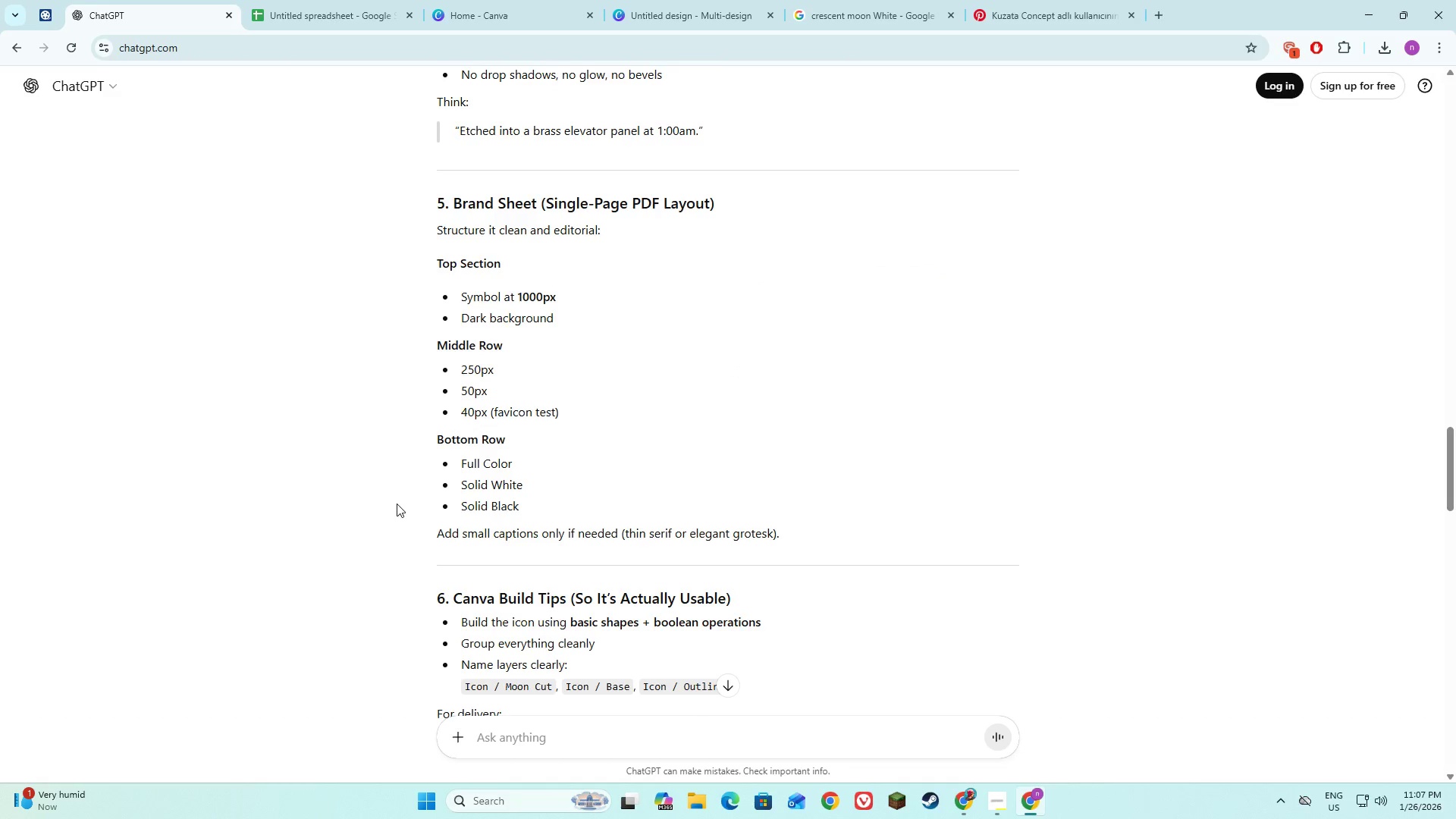 
left_click_drag(start_coordinate=[509, 365], to_coordinate=[461, 367])
 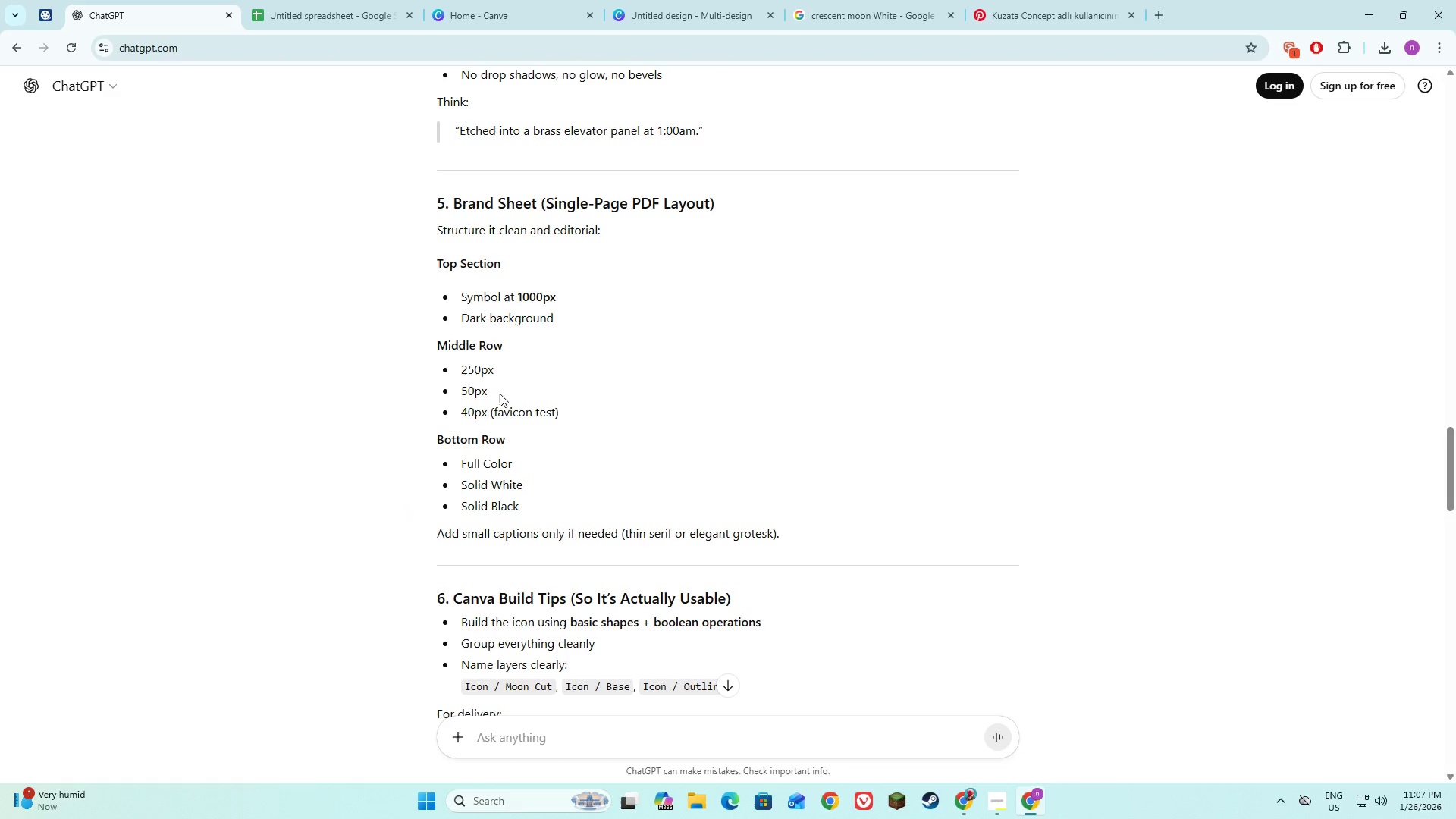 
left_click_drag(start_coordinate=[501, 391], to_coordinate=[461, 388])
 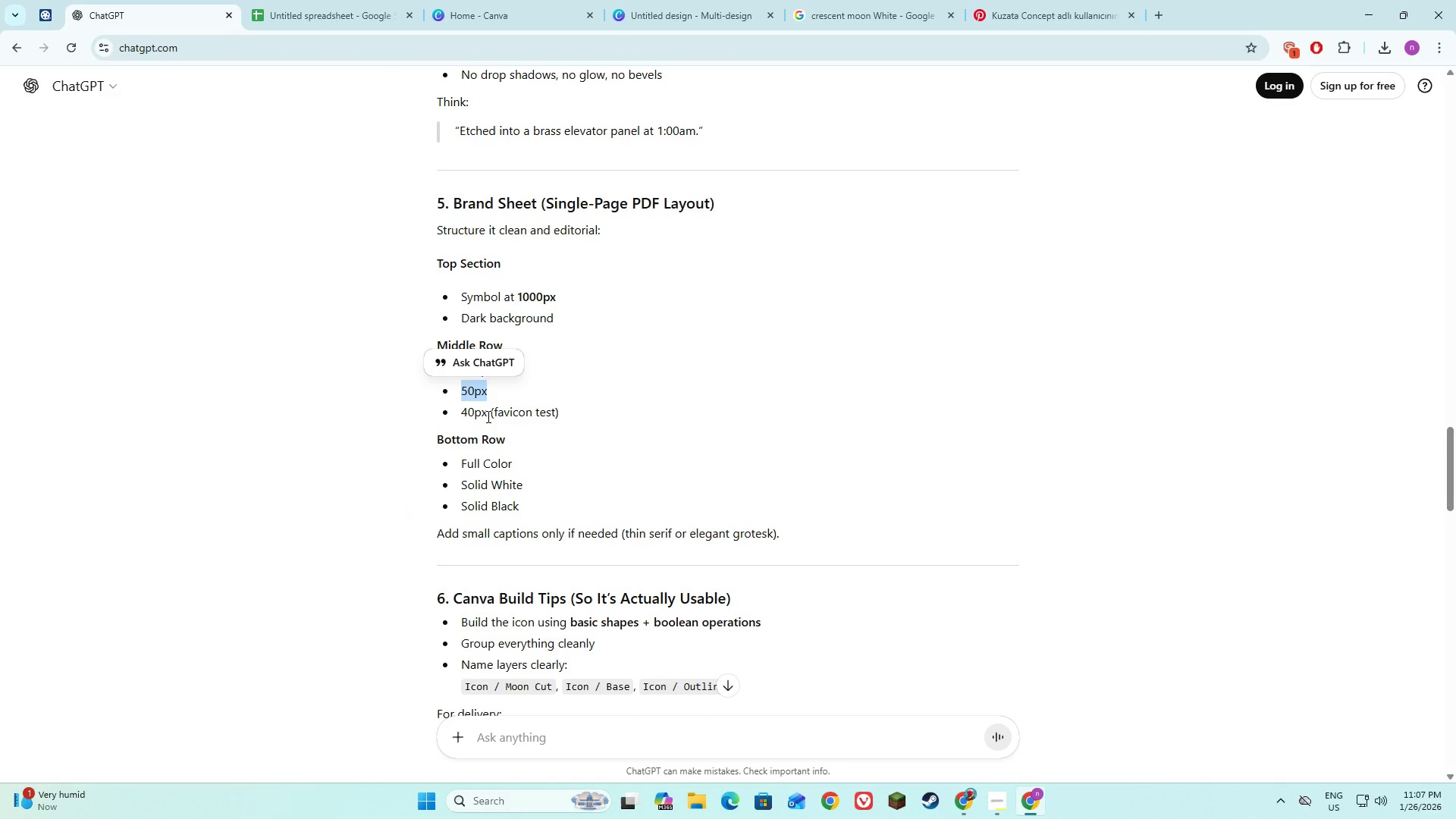 
left_click_drag(start_coordinate=[487, 416], to_coordinate=[464, 416])
 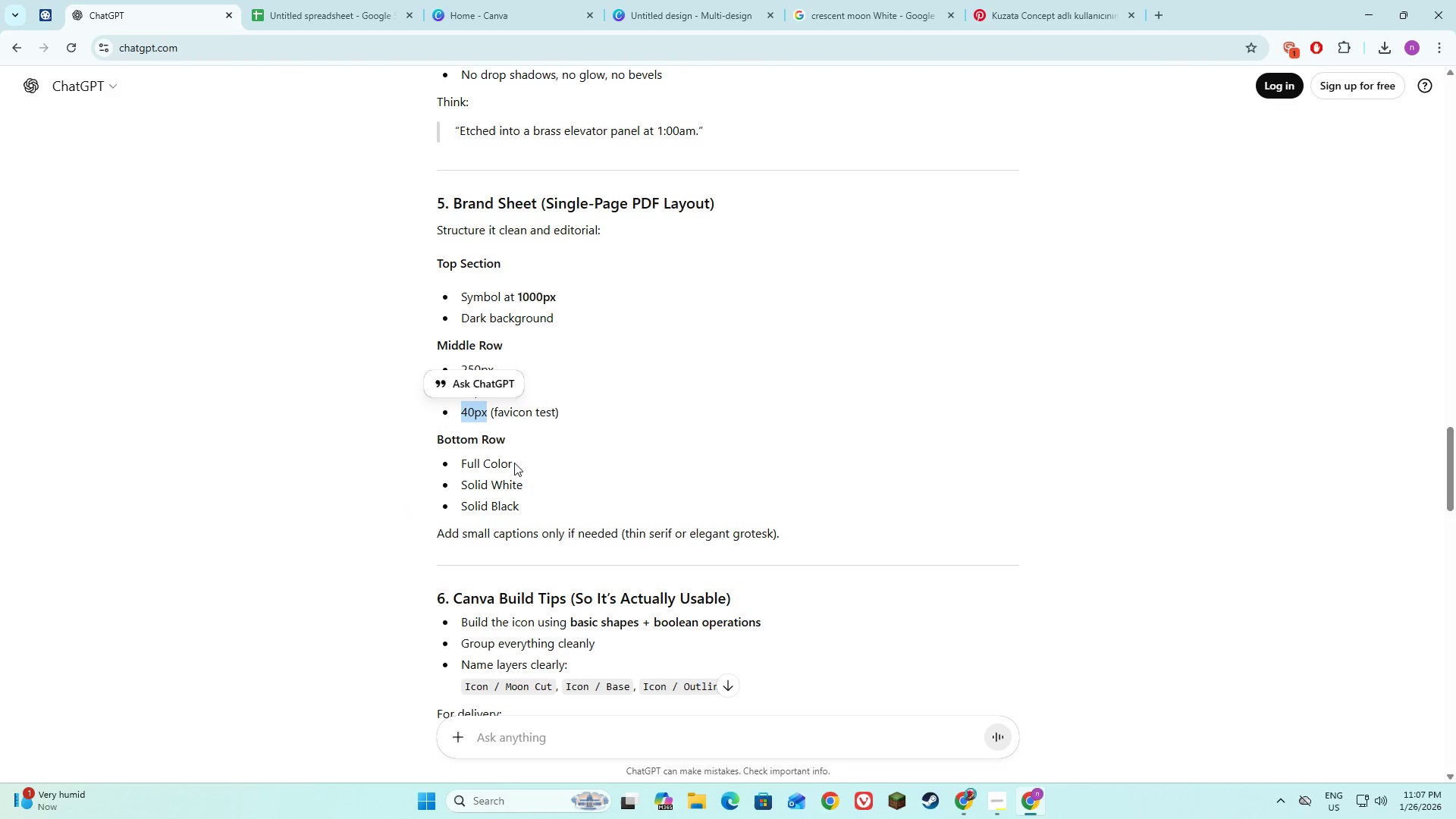 
left_click([515, 463])
 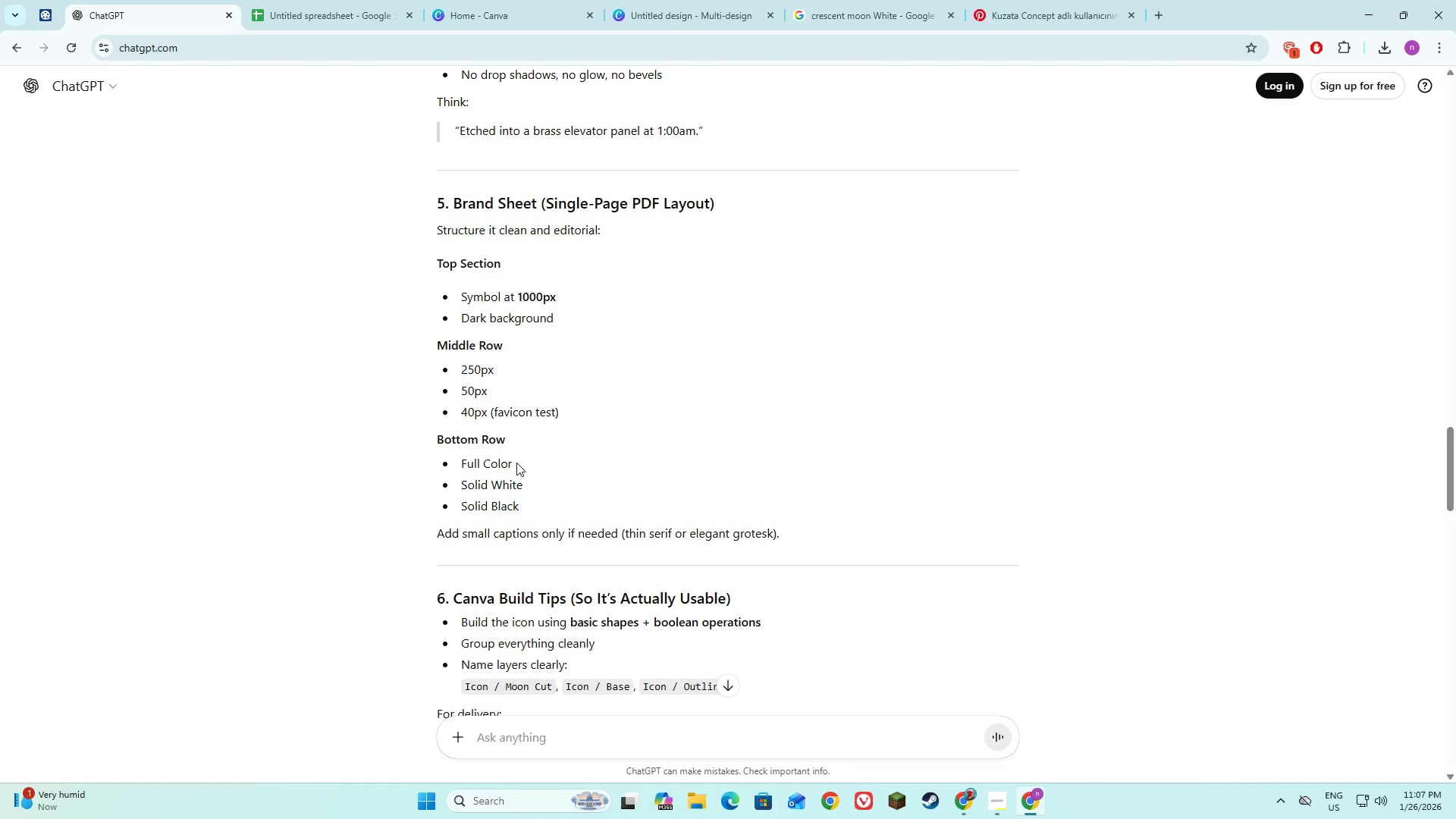 
left_click_drag(start_coordinate=[516, 463], to_coordinate=[463, 460])
 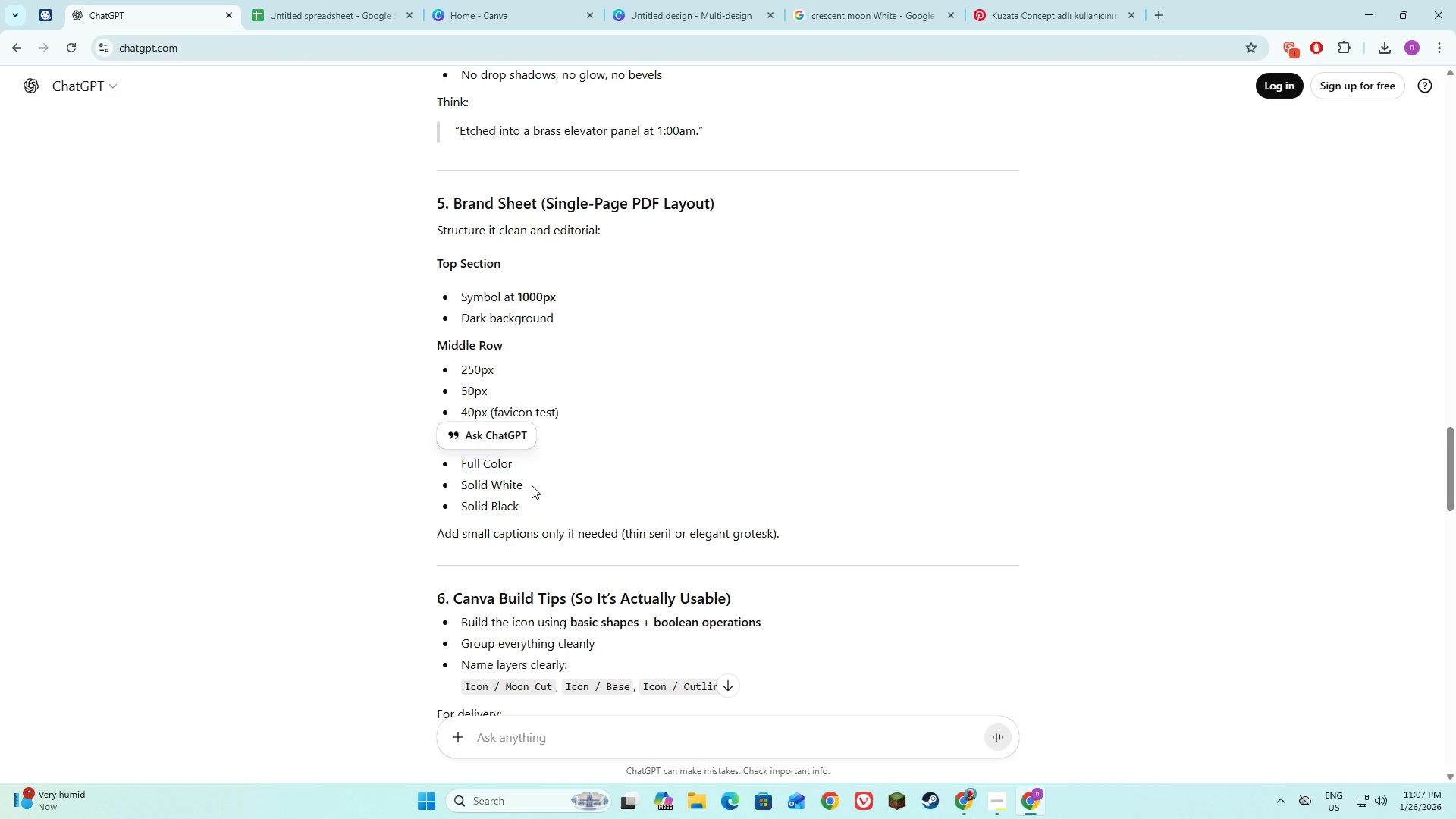 
left_click_drag(start_coordinate=[532, 485], to_coordinate=[460, 484])
 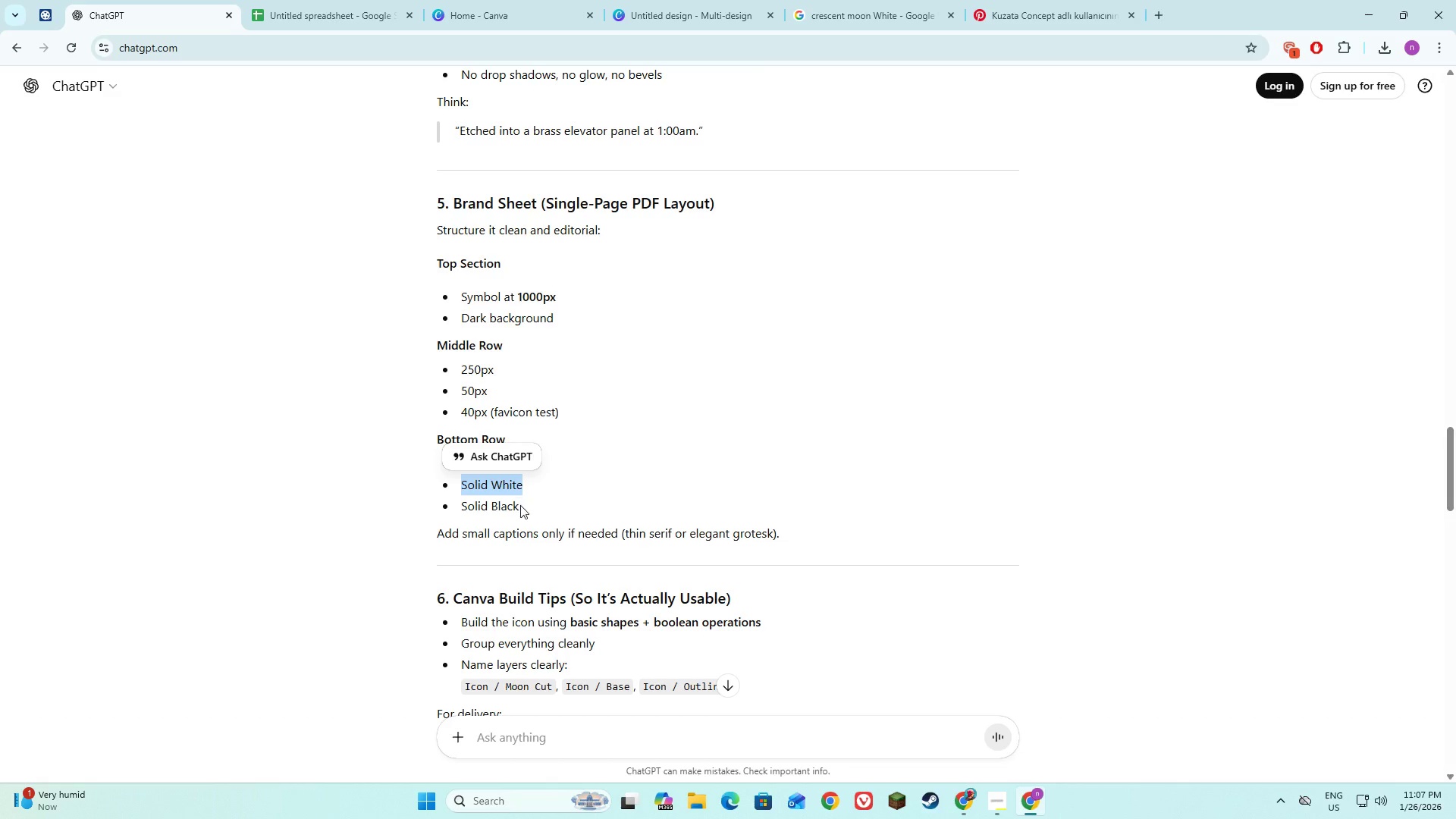 
left_click_drag(start_coordinate=[521, 506], to_coordinate=[473, 507])
 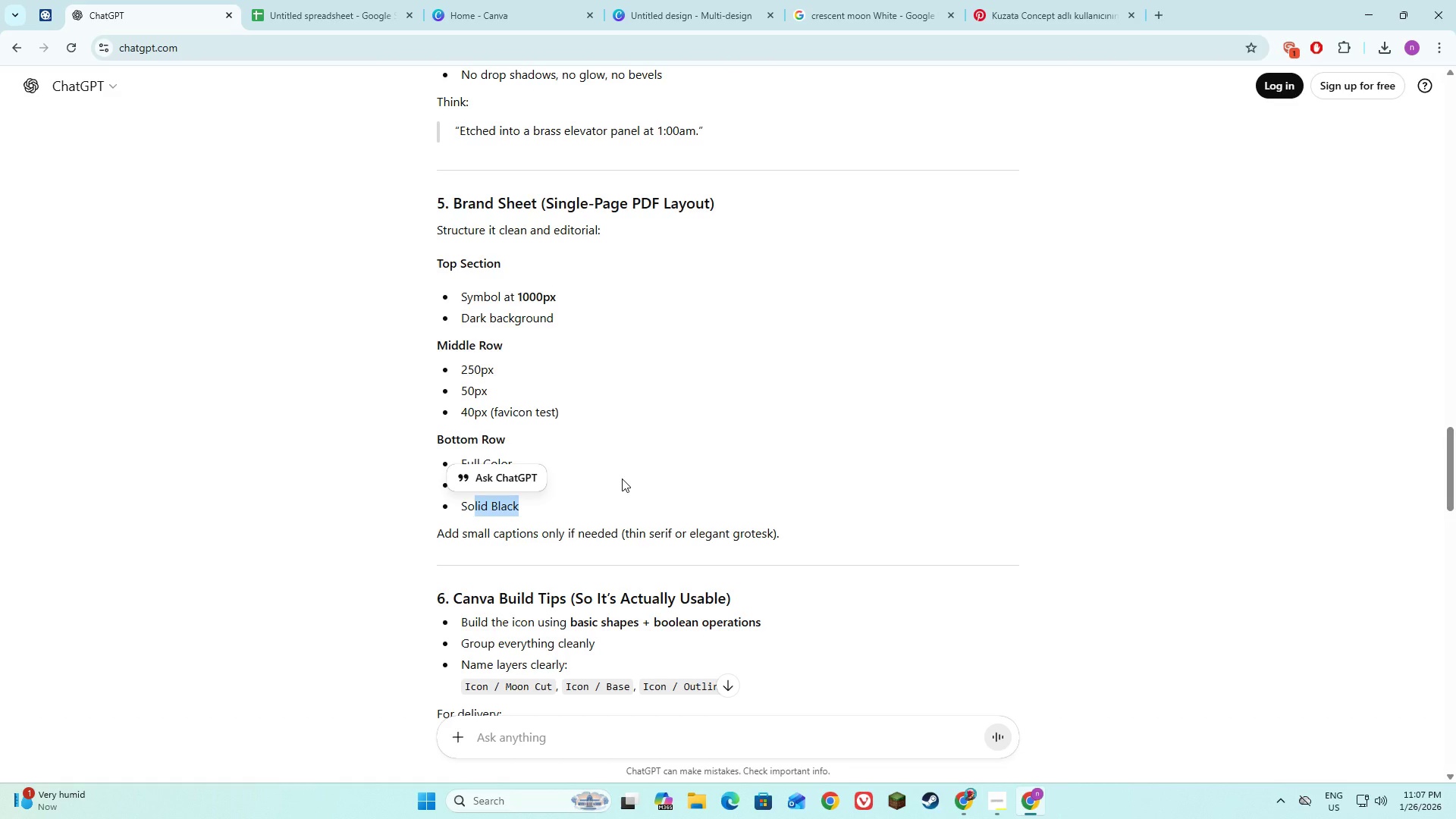 
scroll: coordinate [622, 479], scroll_direction: up, amount: 1.0
 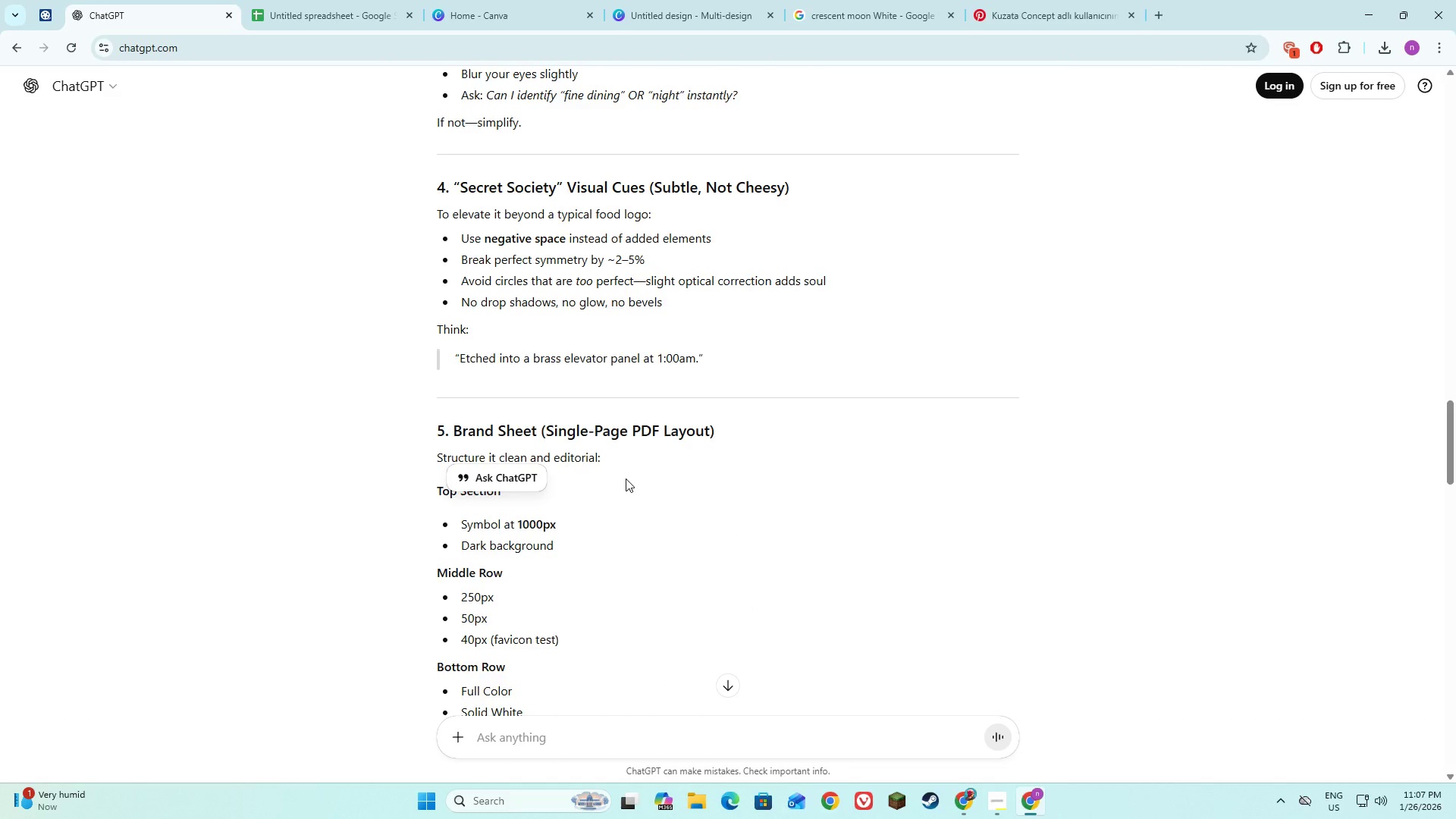 
left_click([632, 485])
 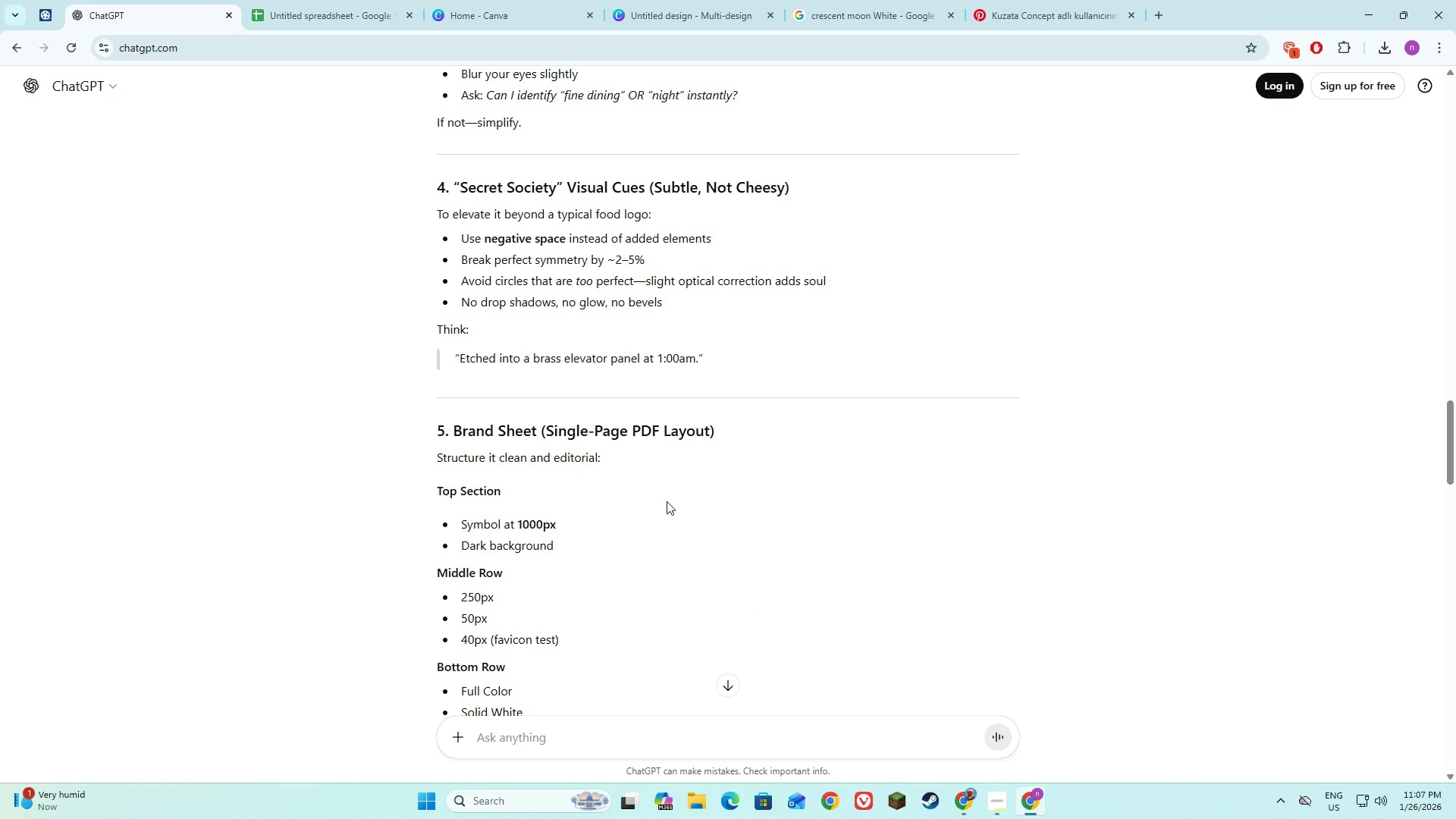 
scroll: coordinate [667, 501], scroll_direction: up, amount: 1.0
 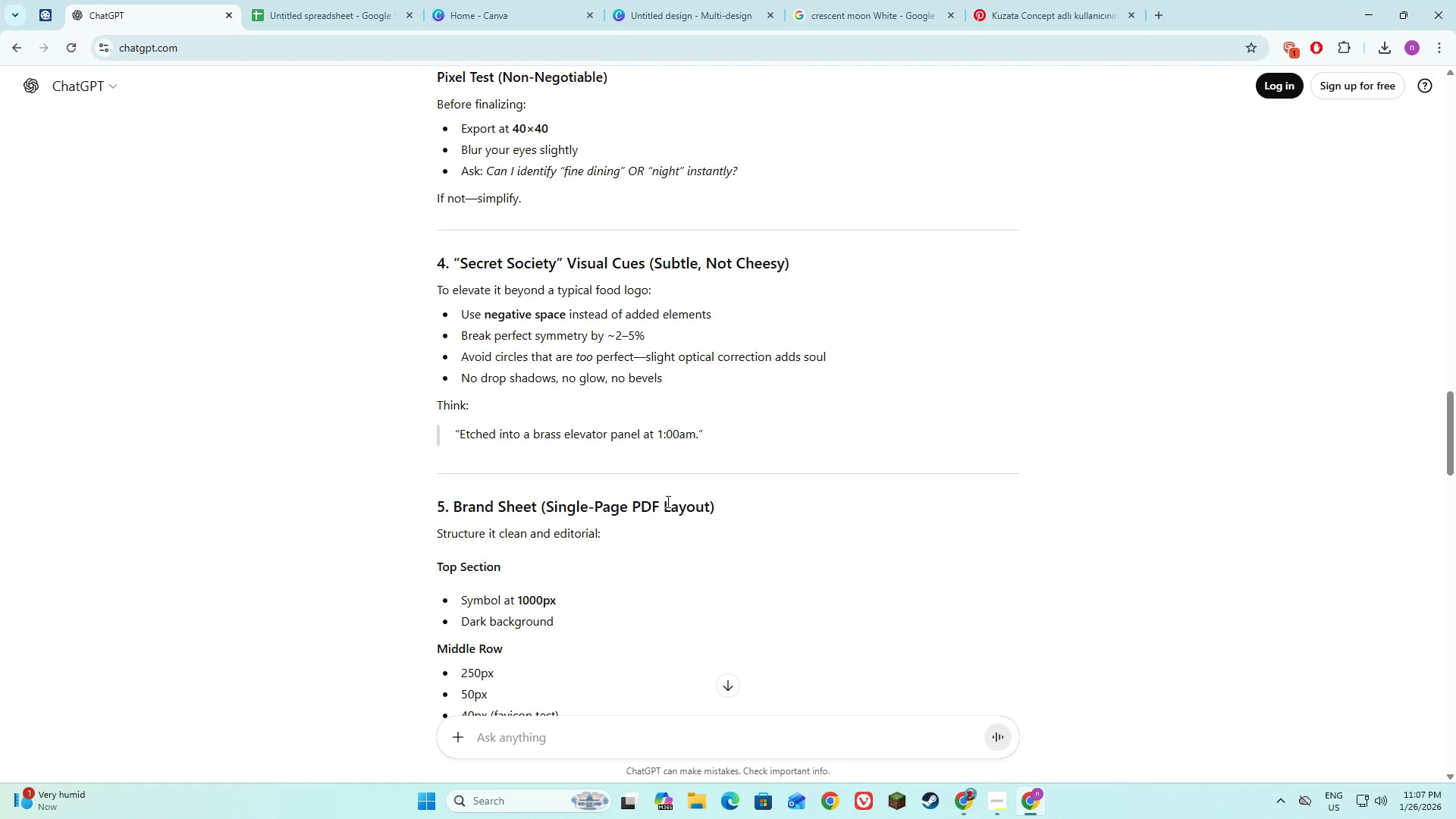 
scroll: coordinate [667, 501], scroll_direction: down, amount: 3.0
 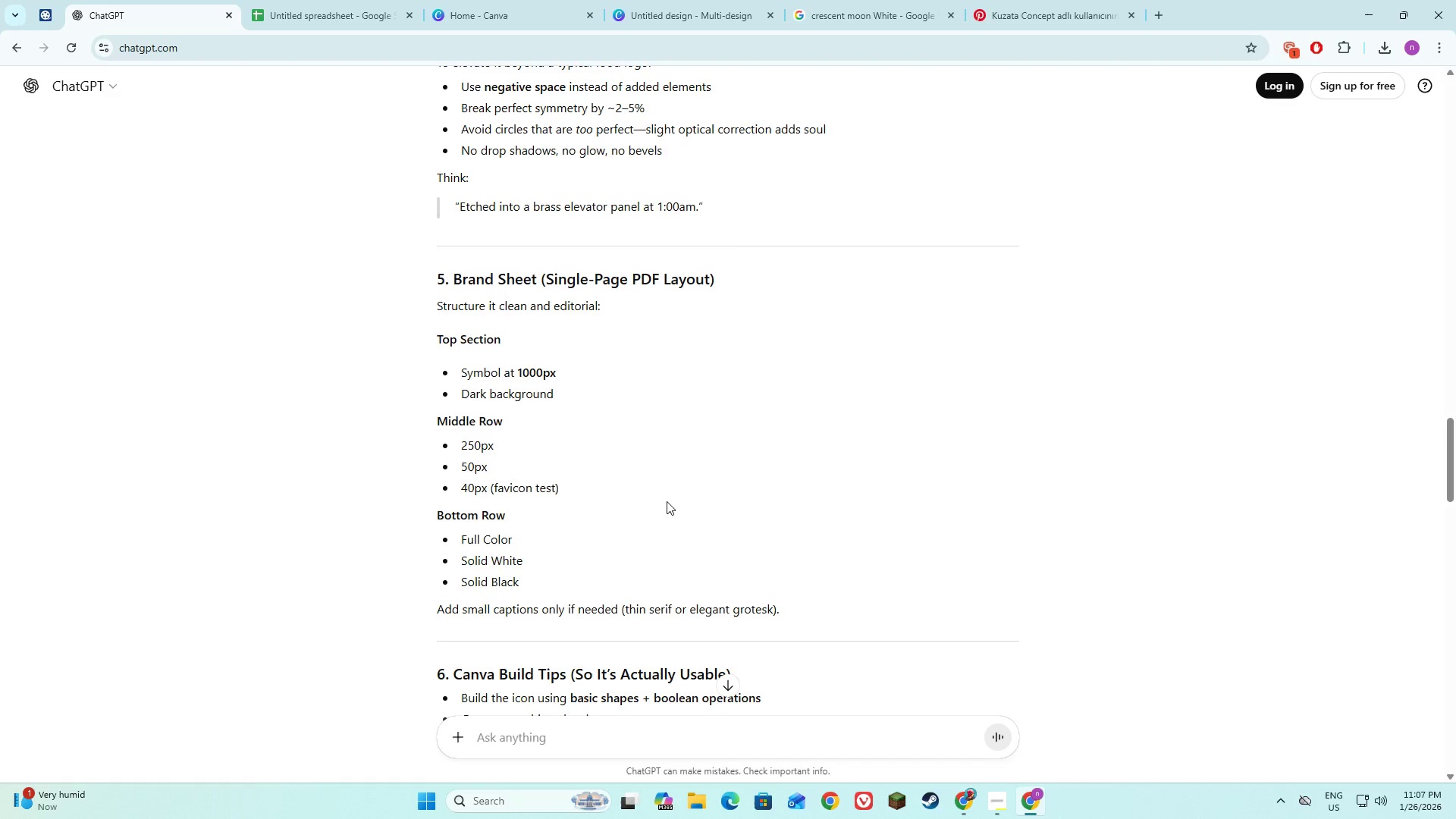 
scroll: coordinate [667, 501], scroll_direction: up, amount: 2.0
 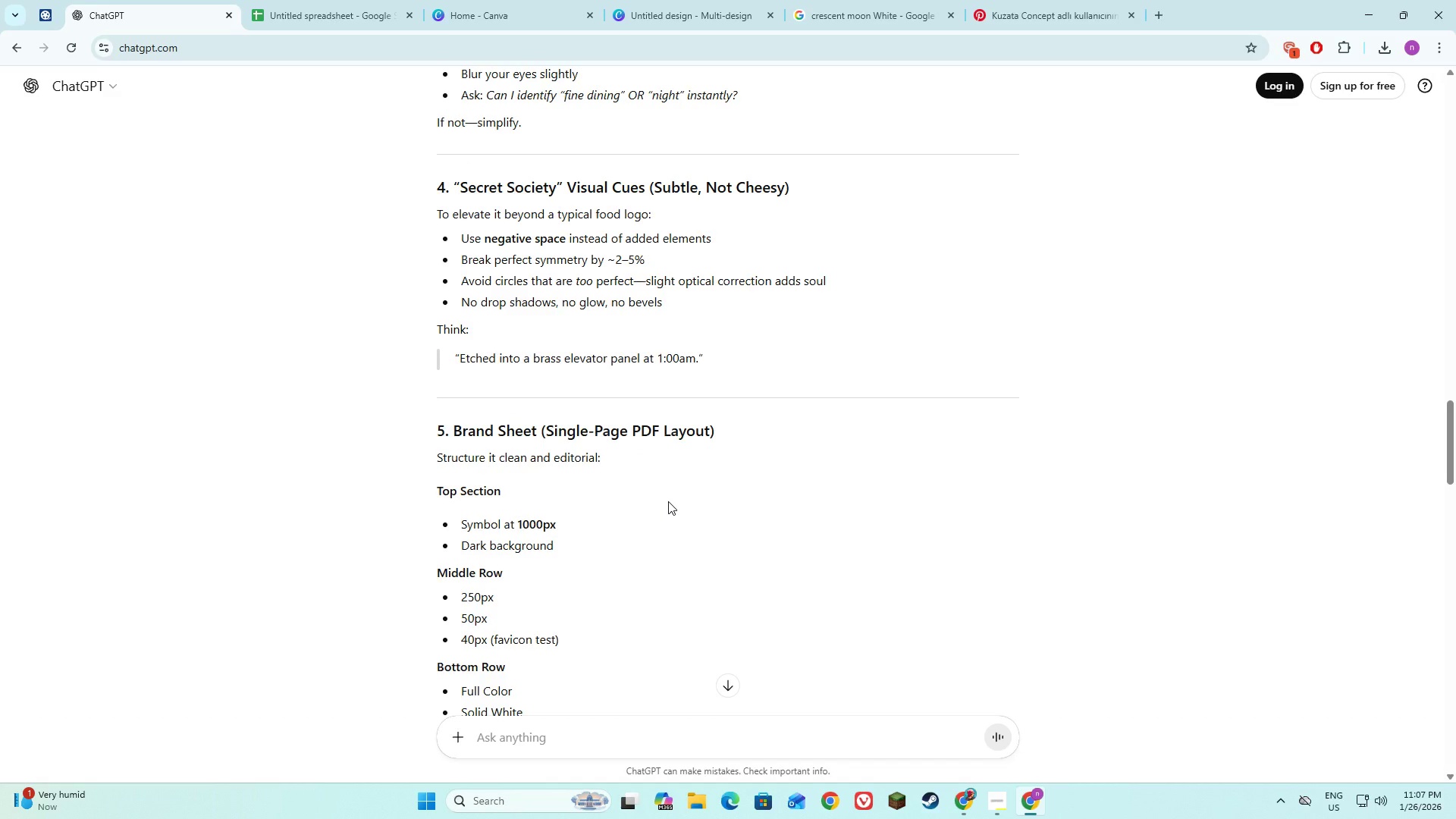 
scroll: coordinate [668, 501], scroll_direction: down, amount: 2.0
 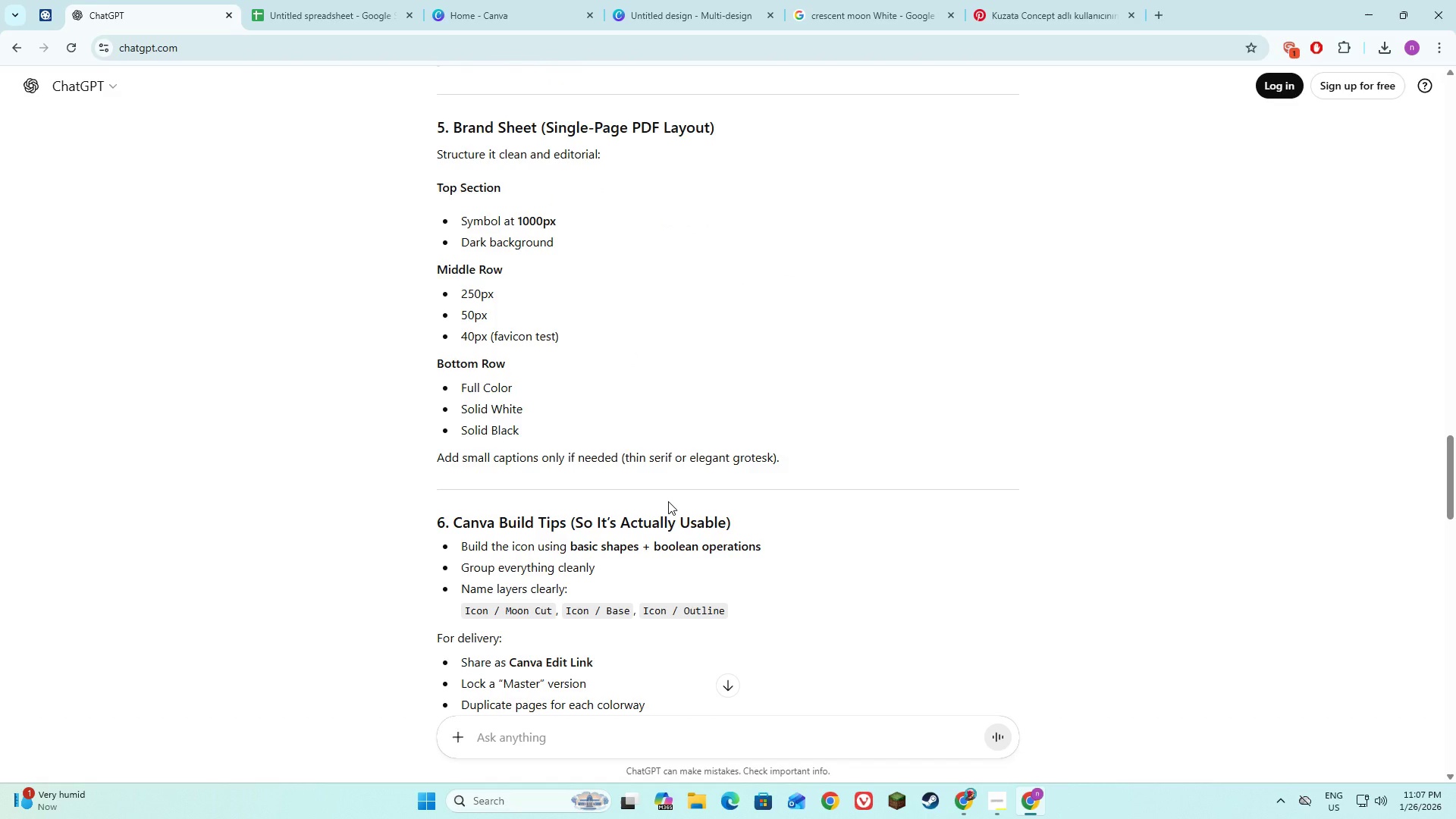 
scroll: coordinate [669, 501], scroll_direction: up, amount: 5.0
 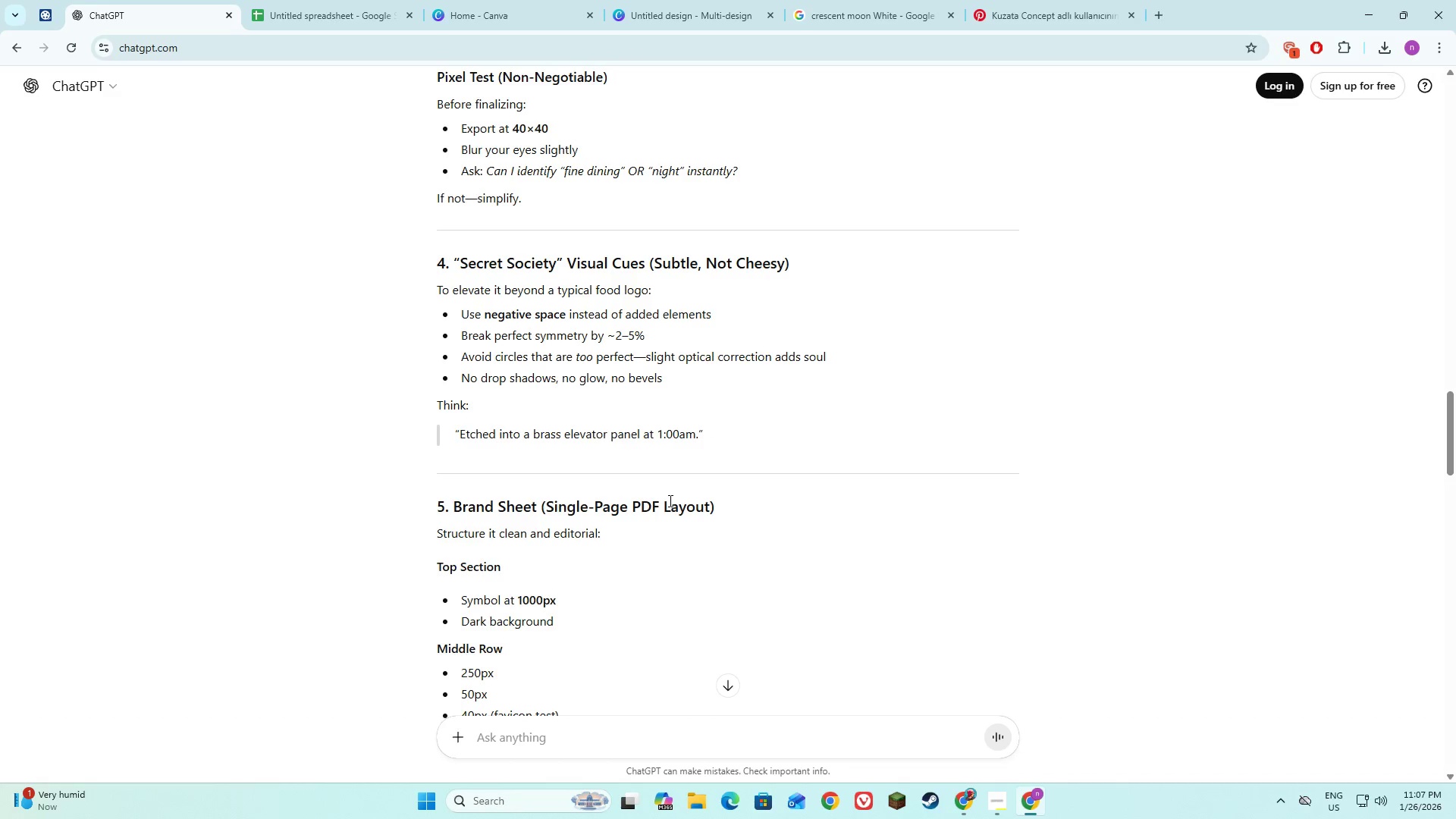 
scroll: coordinate [669, 500], scroll_direction: down, amount: 8.0
 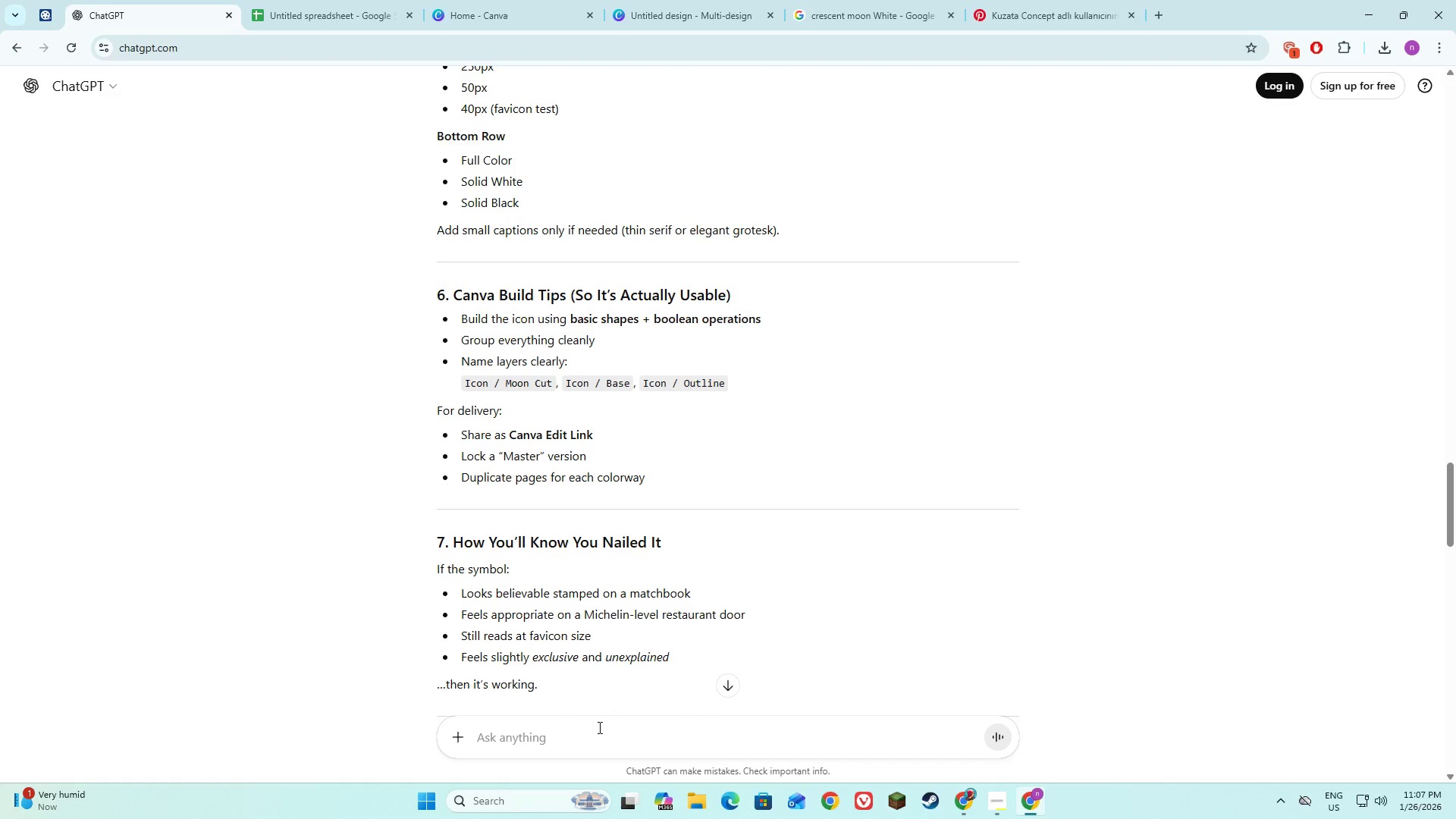 
left_click([597, 735])
 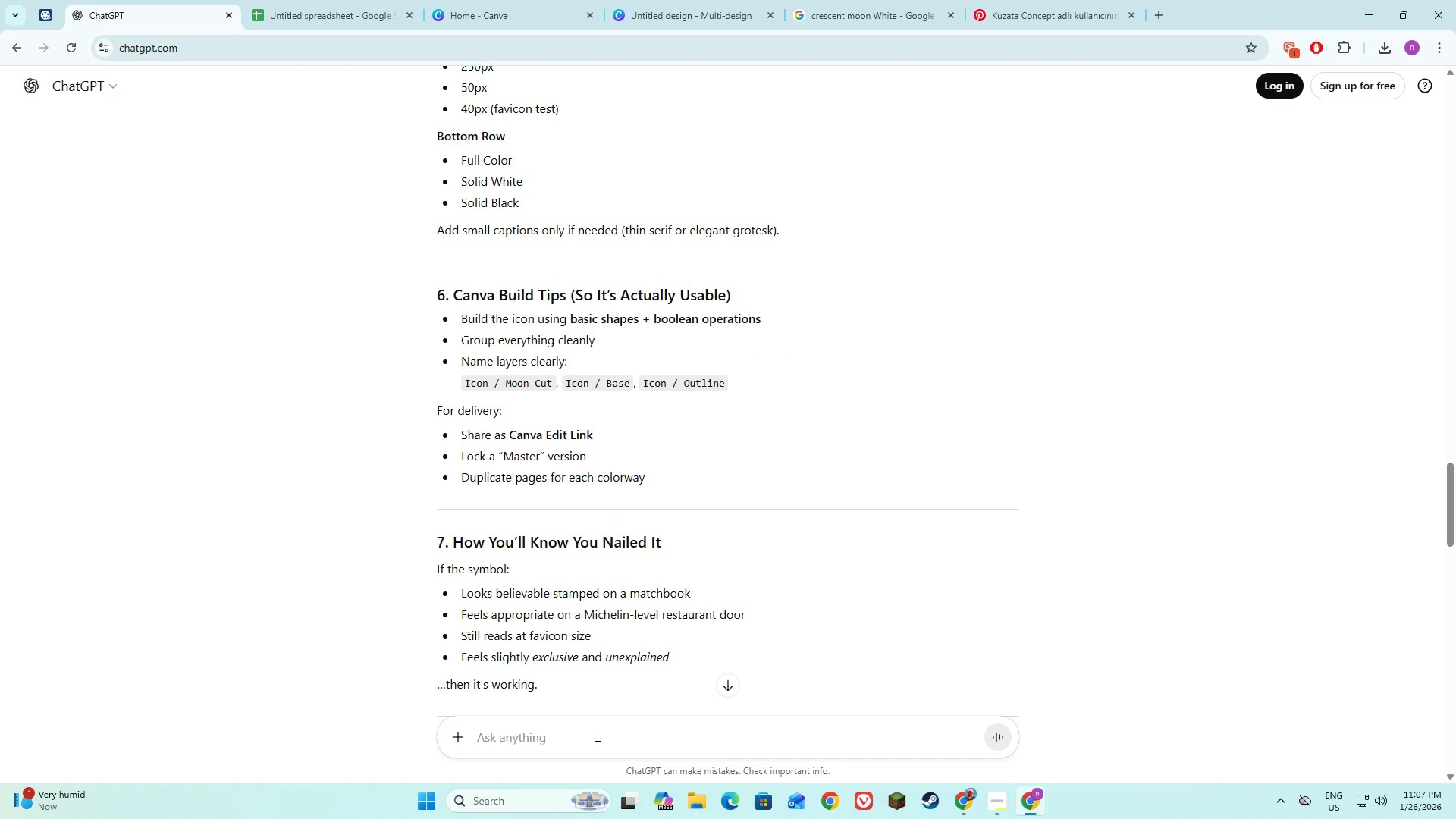 
type(How to )
 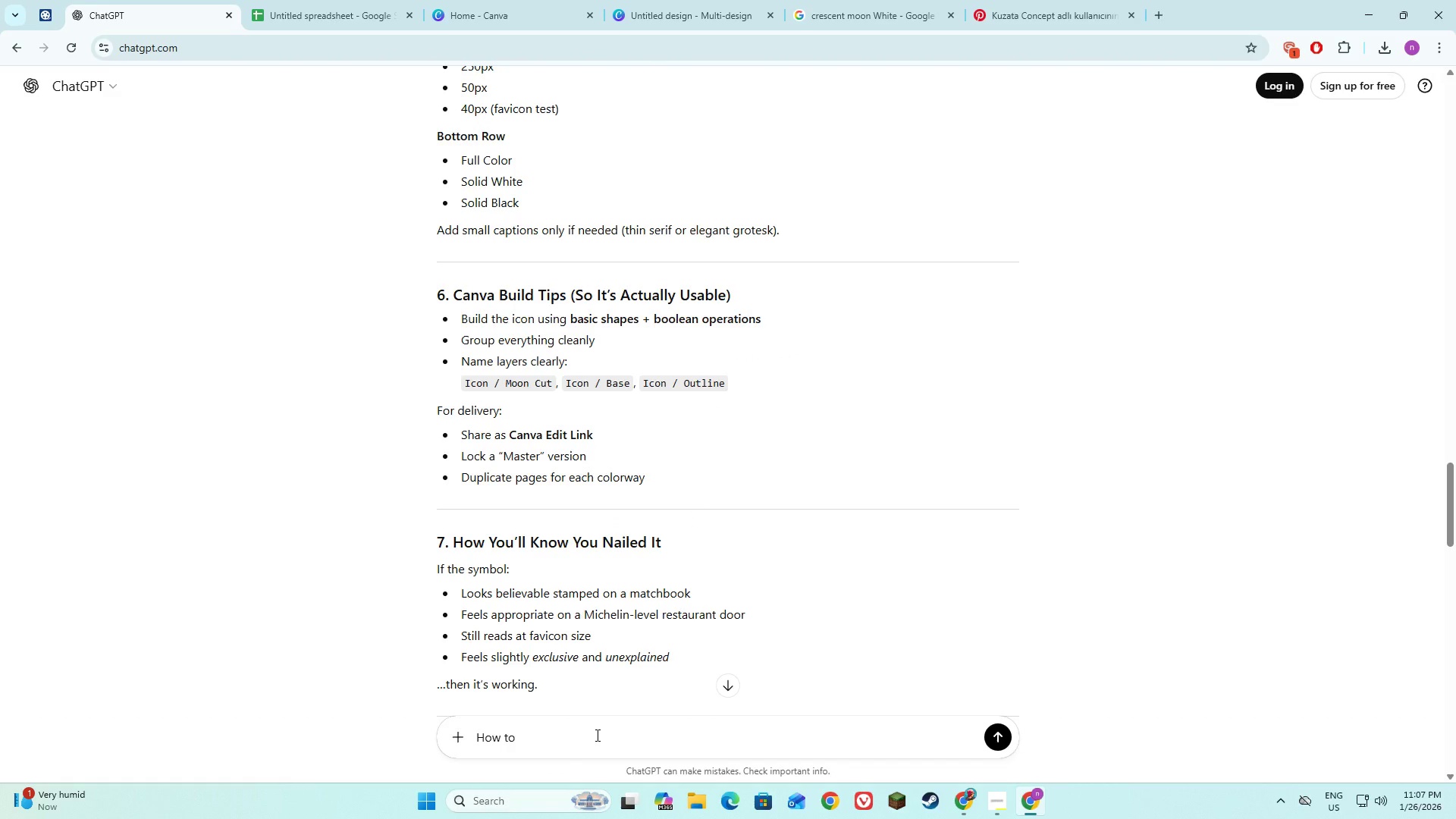 
scroll: coordinate [640, 503], scroll_direction: down, amount: 14.0
 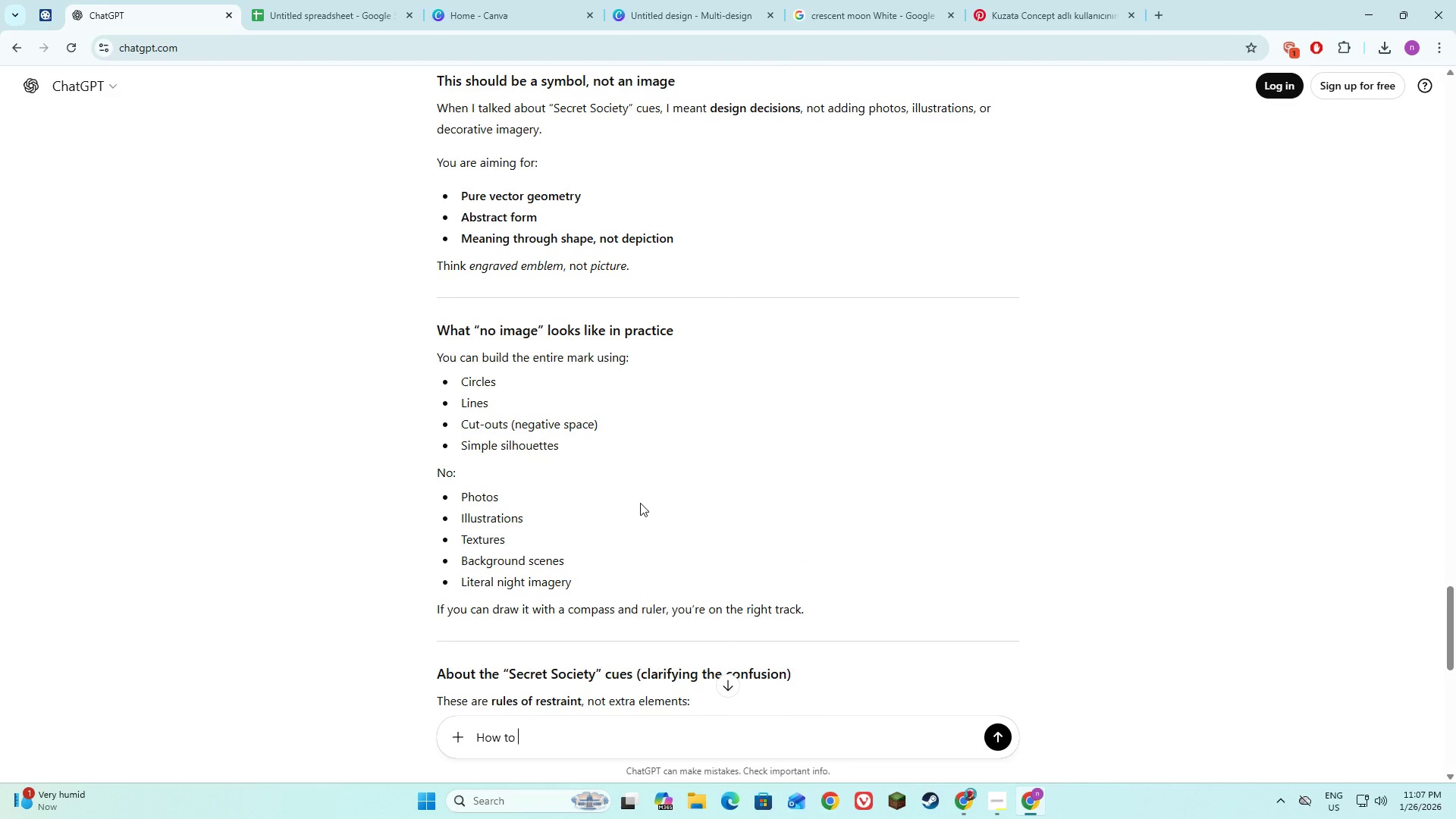 
scroll: coordinate [640, 503], scroll_direction: up, amount: 1.0
 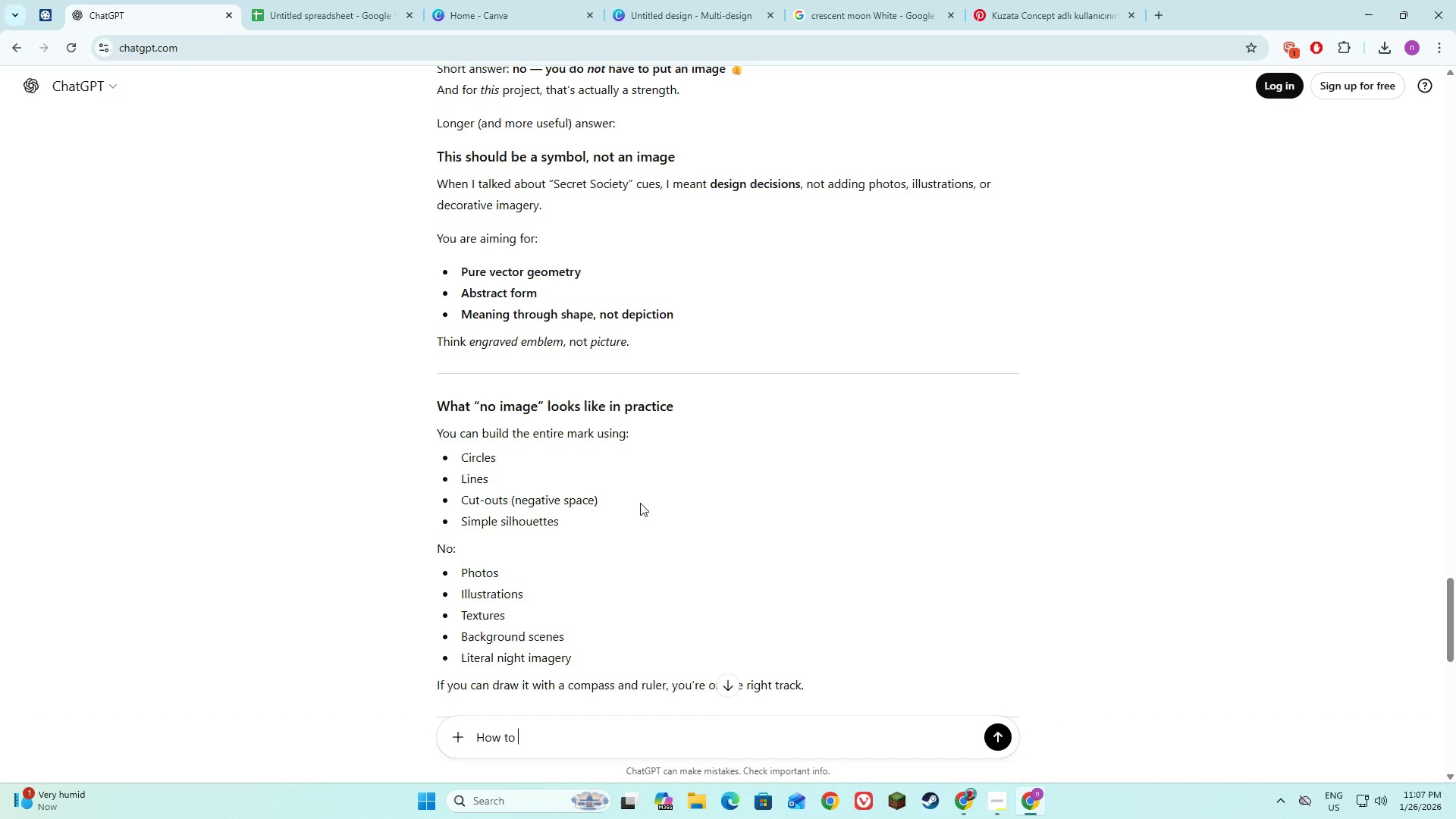 
scroll: coordinate [640, 503], scroll_direction: down, amount: 4.0
 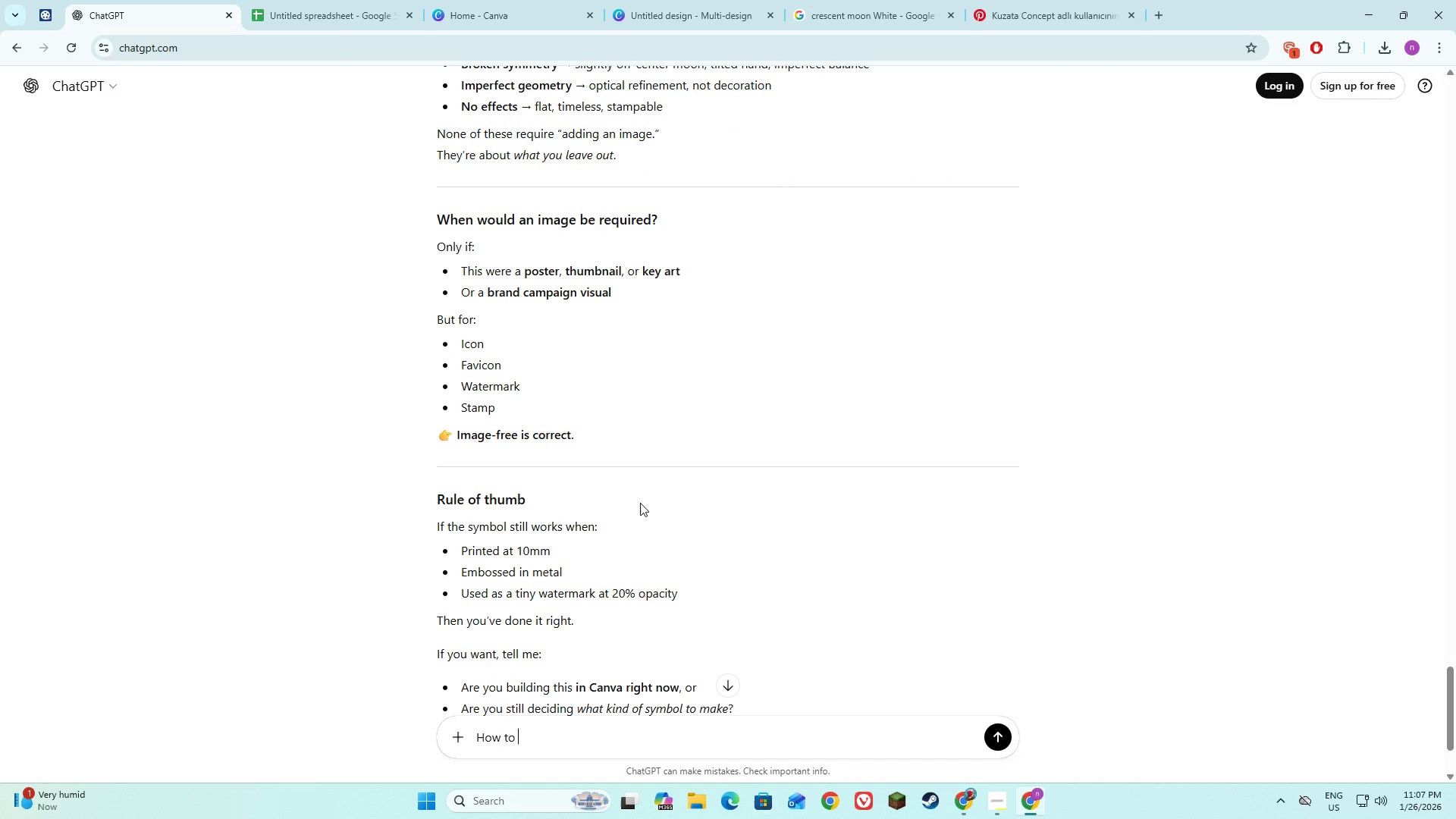 
scroll: coordinate [640, 503], scroll_direction: up, amount: 2.0
 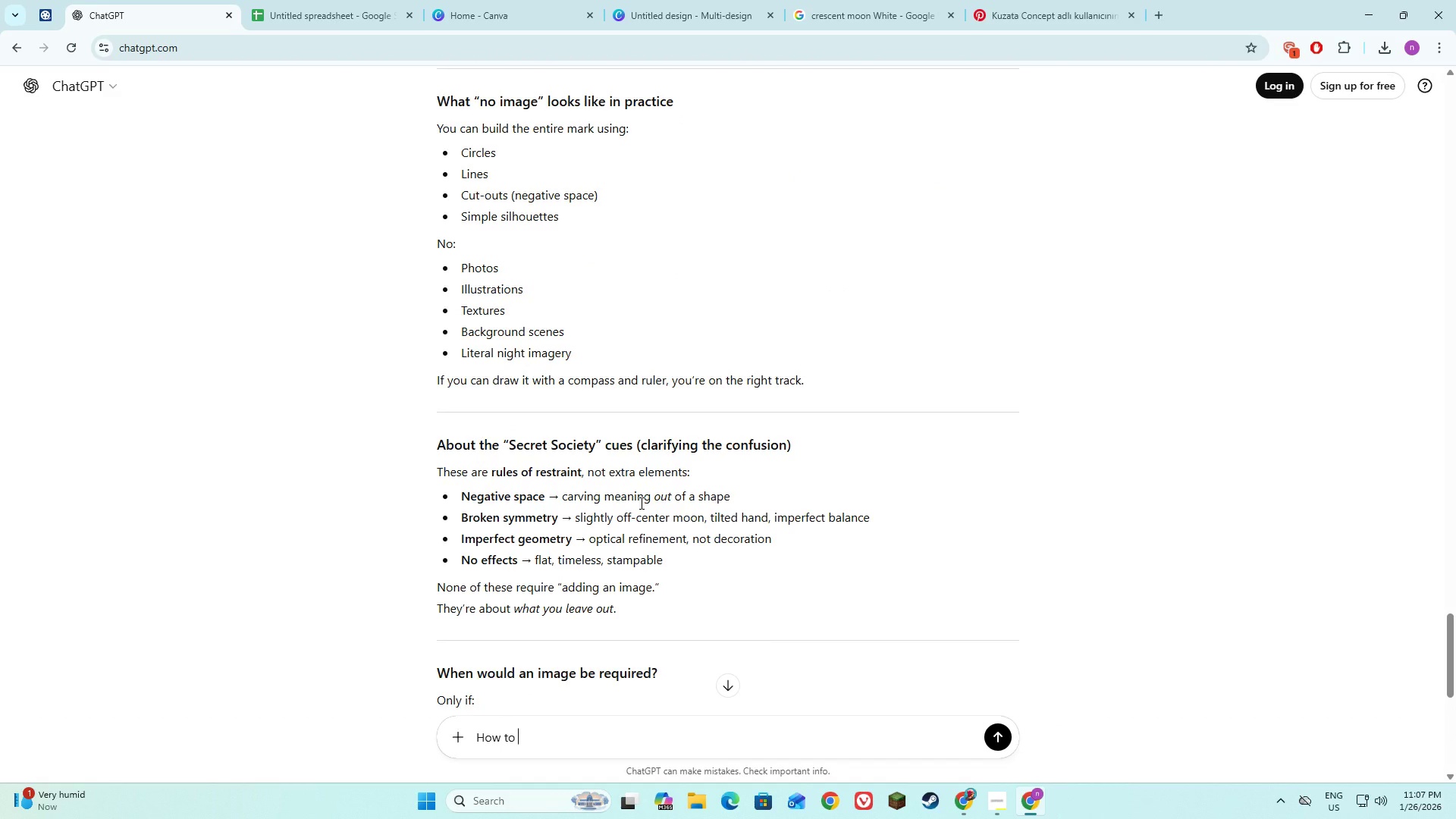 
key(Backspace)
 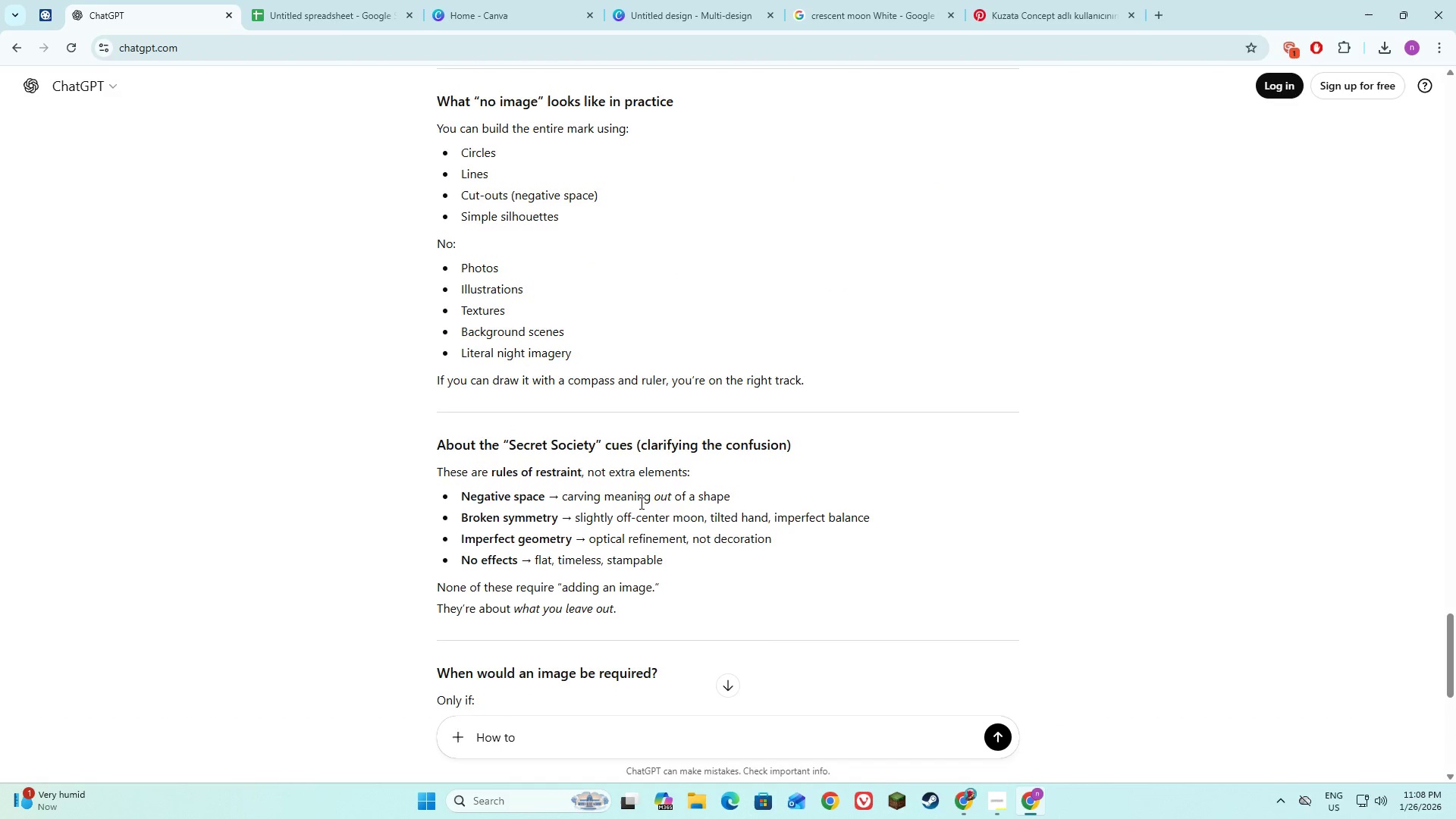 
key(Backspace)
 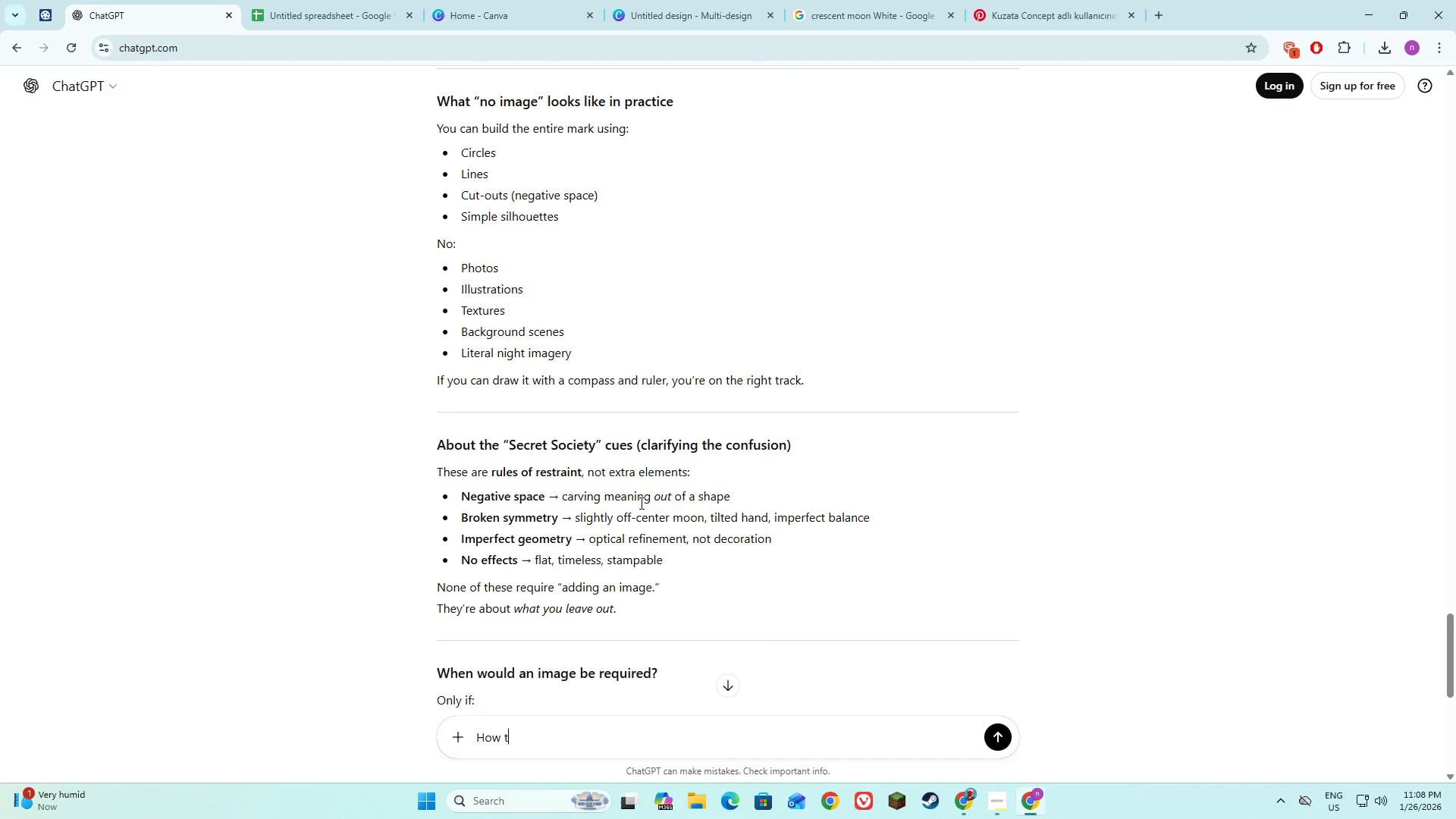 
key(Backspace)
 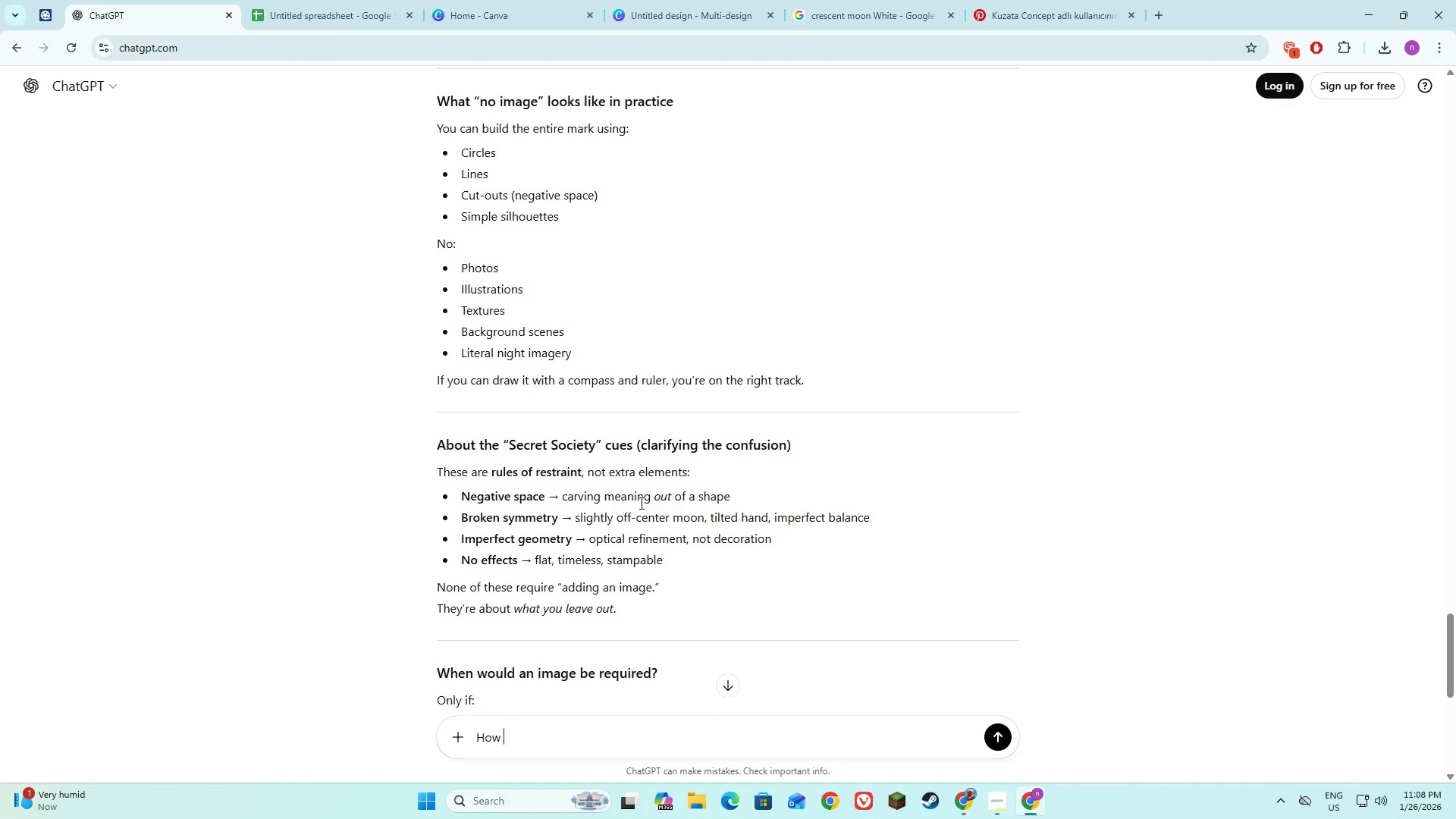 
key(Backspace)
 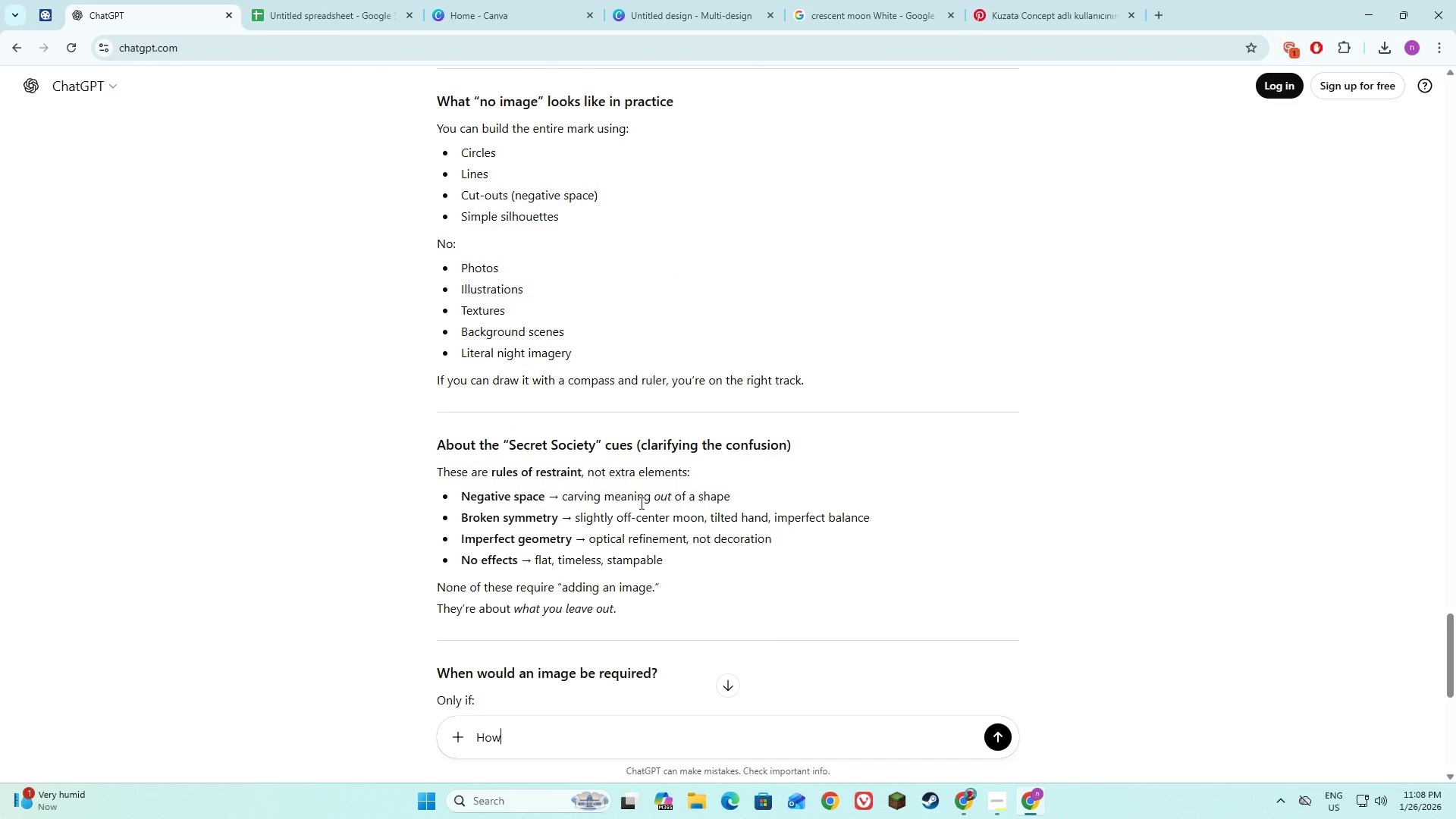 
key(Backspace)
 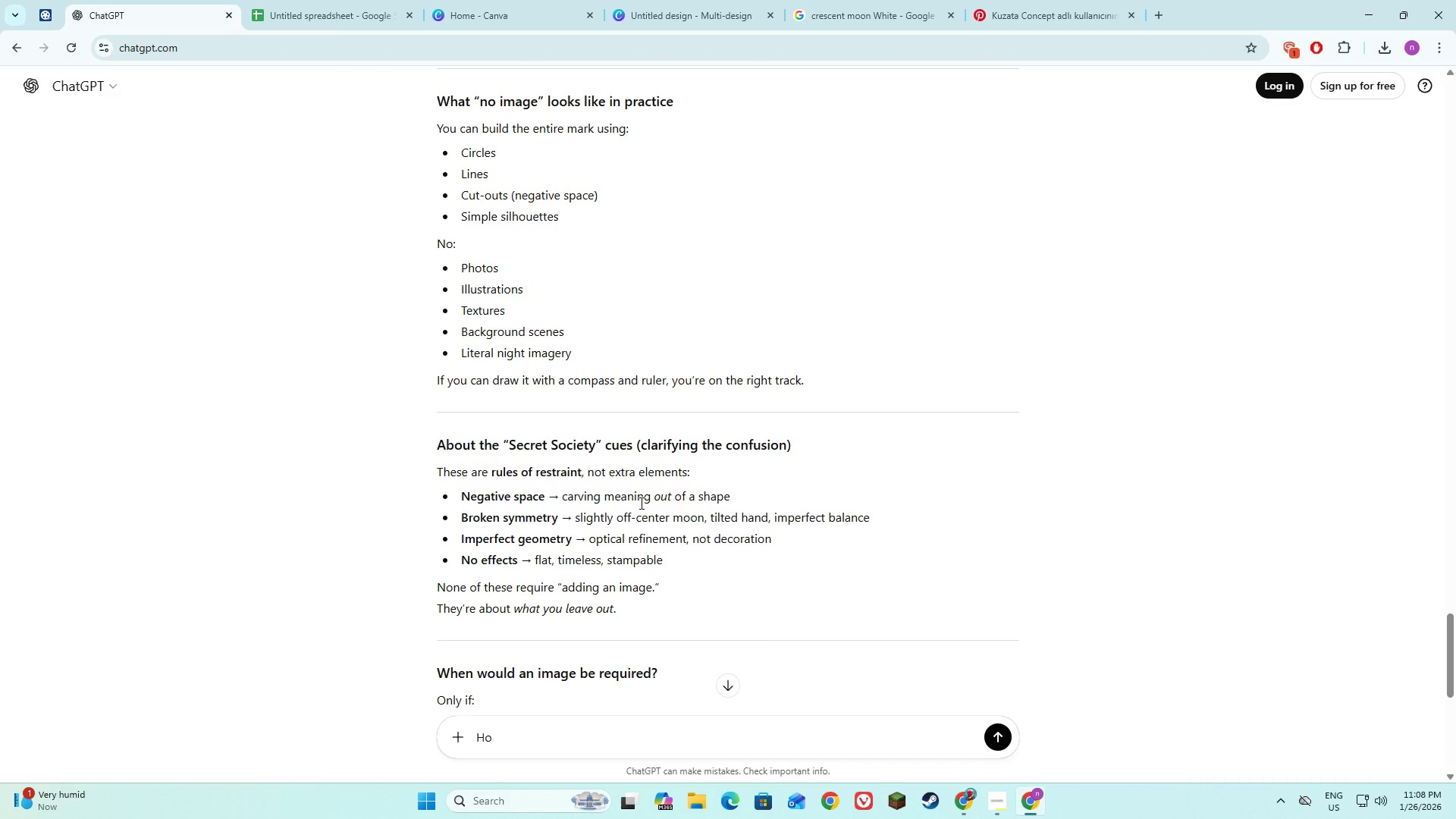 
key(Backspace)
 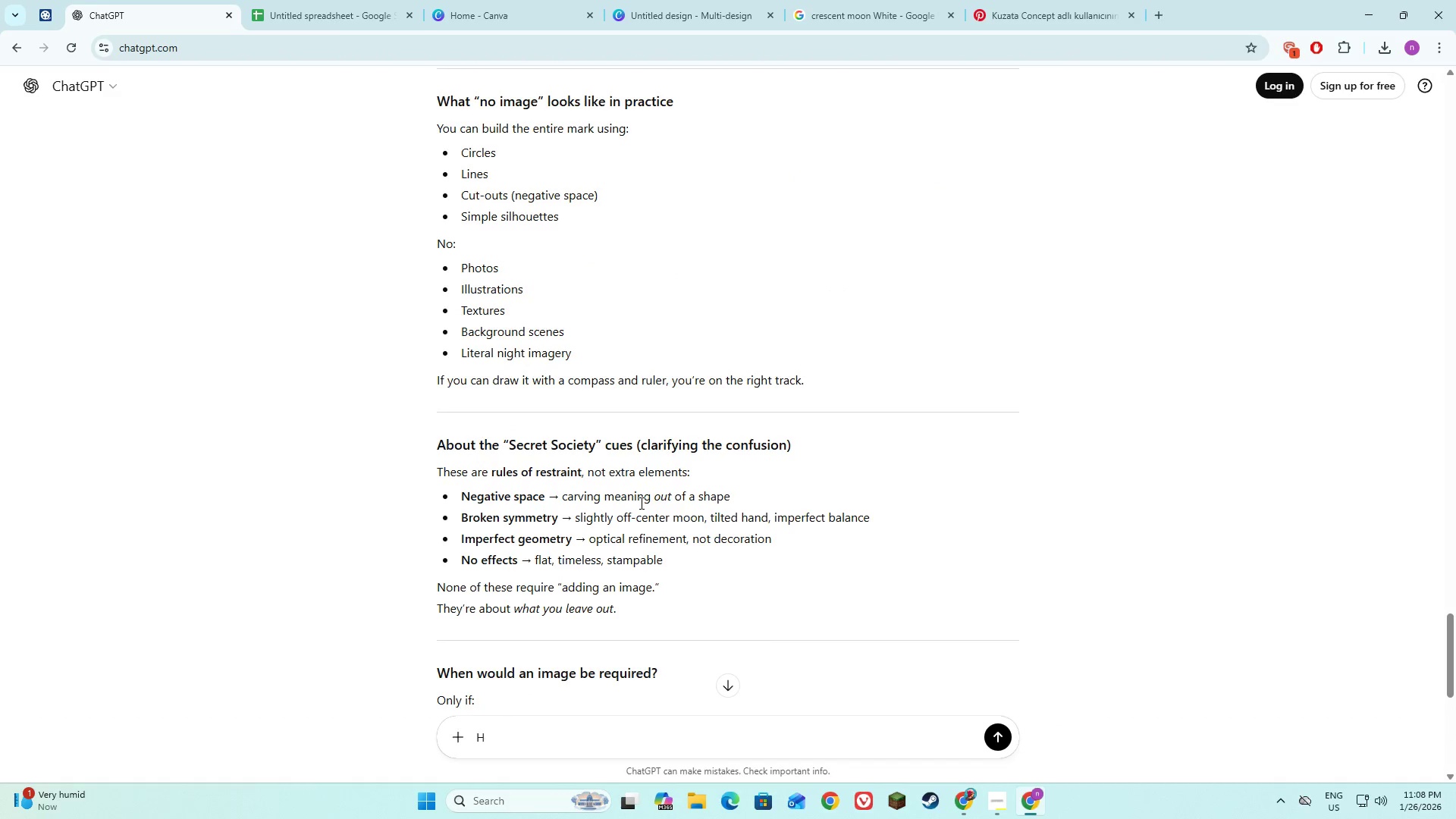 
key(Backspace)
 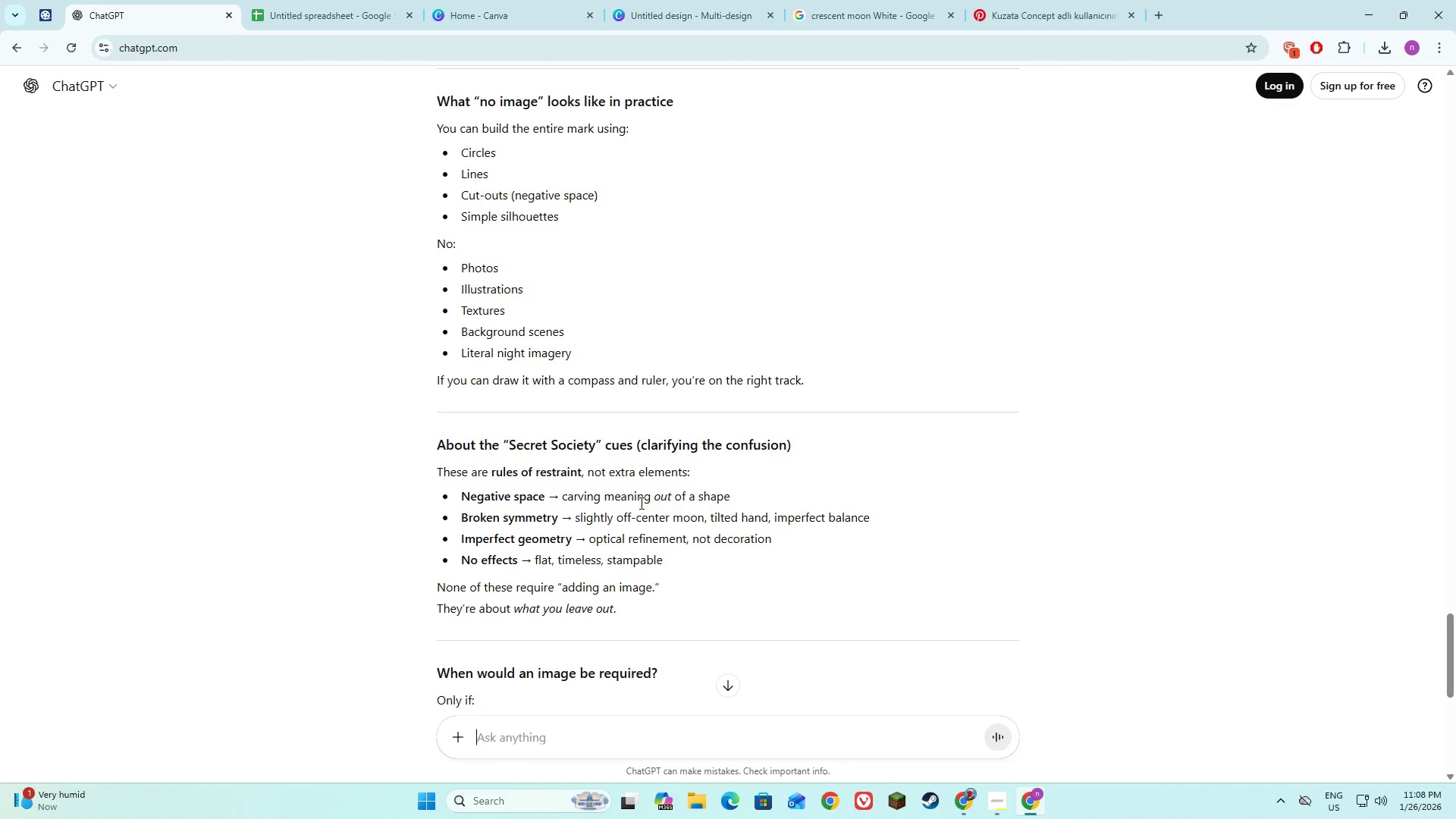 
key(Backspace)
 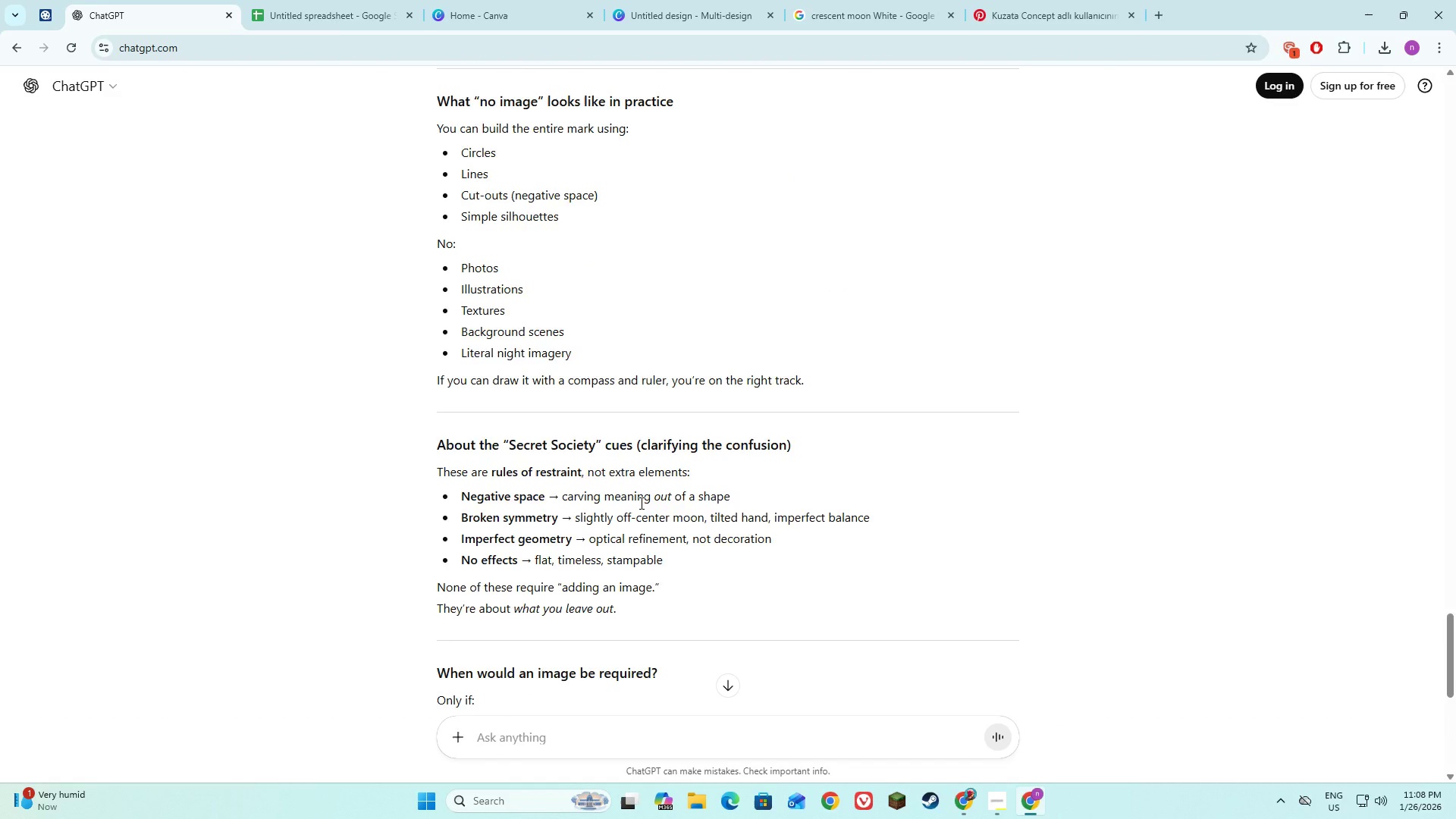 
scroll: coordinate [640, 503], scroll_direction: up, amount: 6.0
 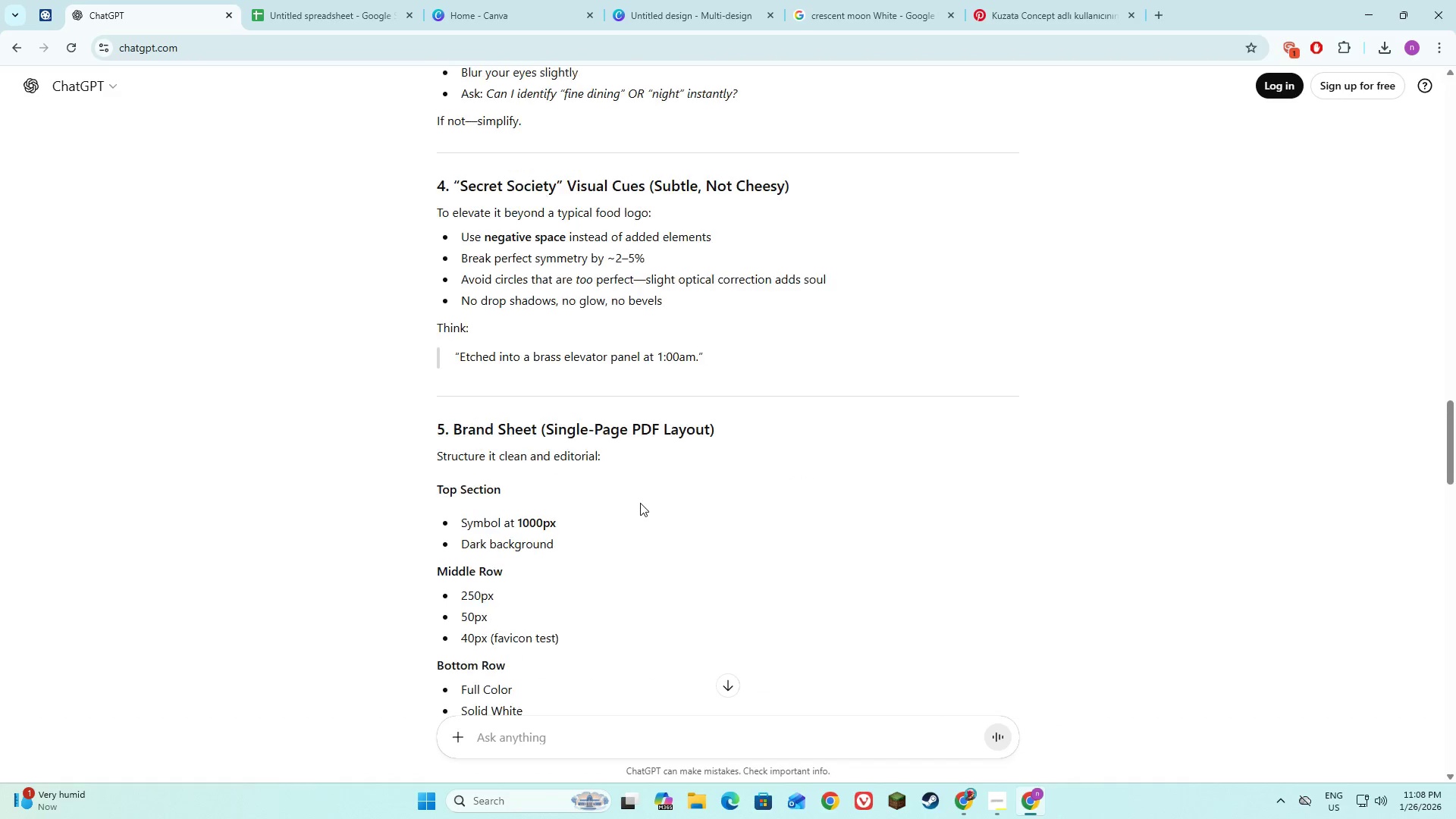 
scroll: coordinate [640, 503], scroll_direction: down, amount: 7.0
 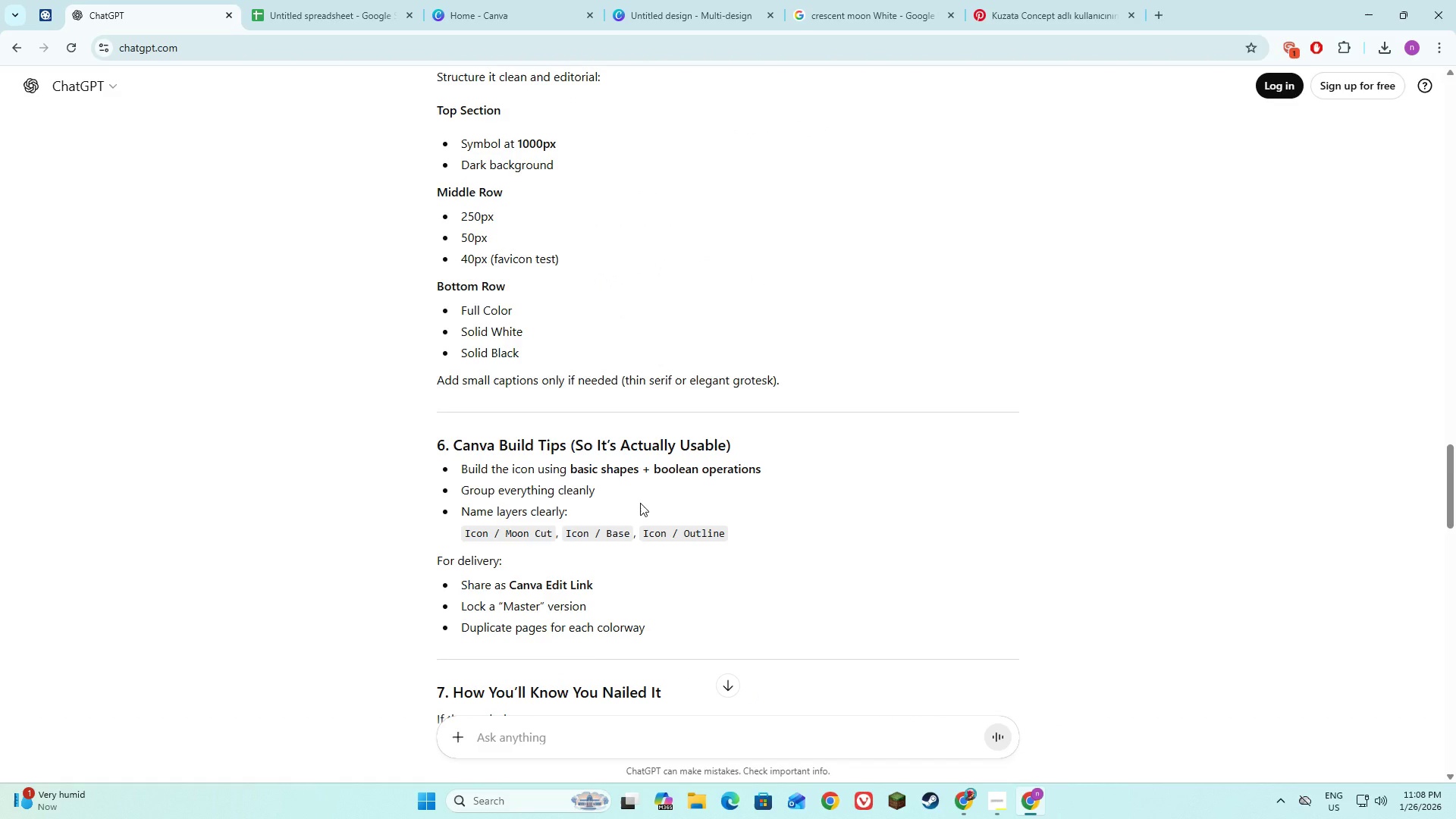 
scroll: coordinate [640, 503], scroll_direction: up, amount: 2.0
 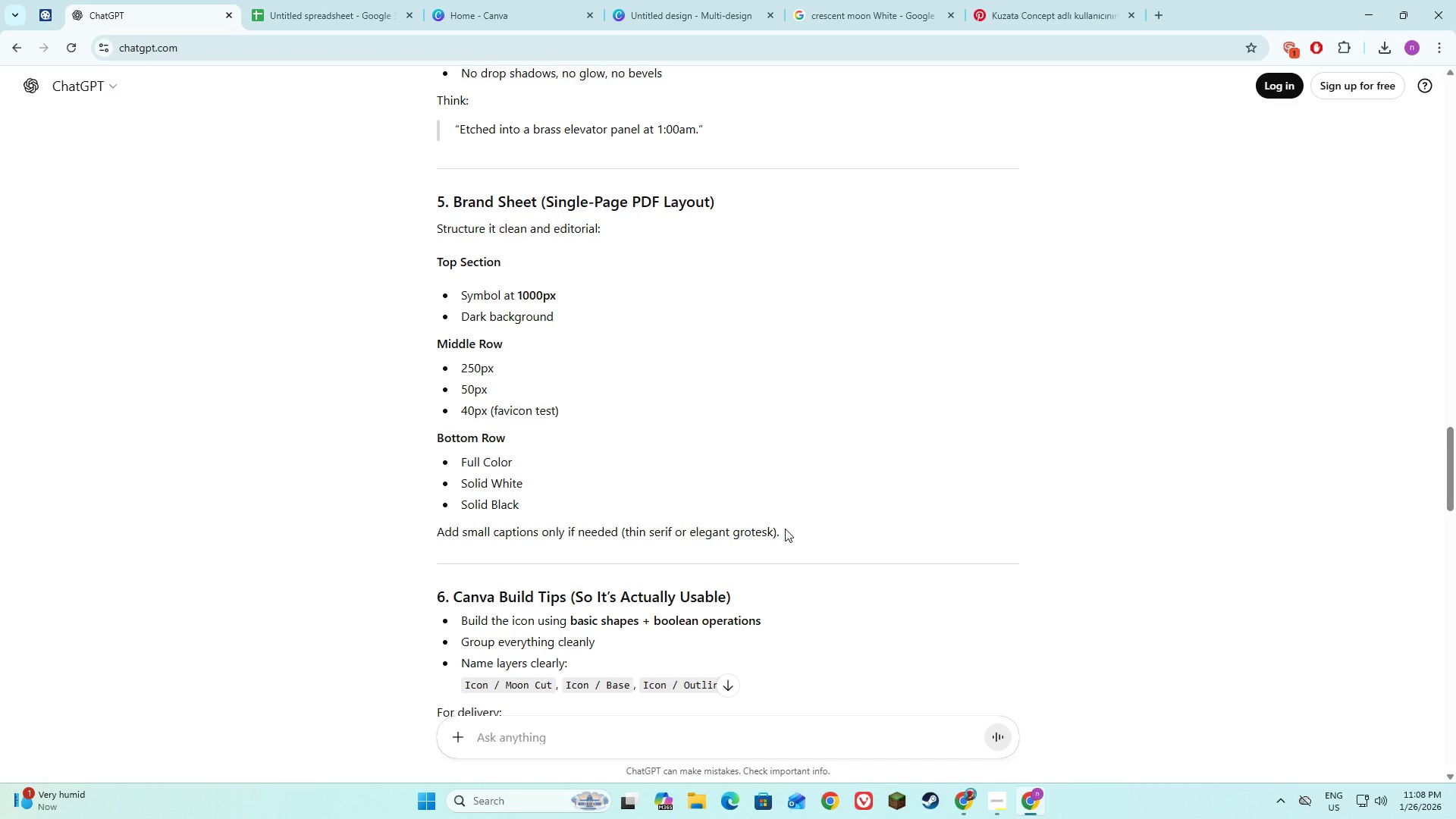 
wait(5.36)
 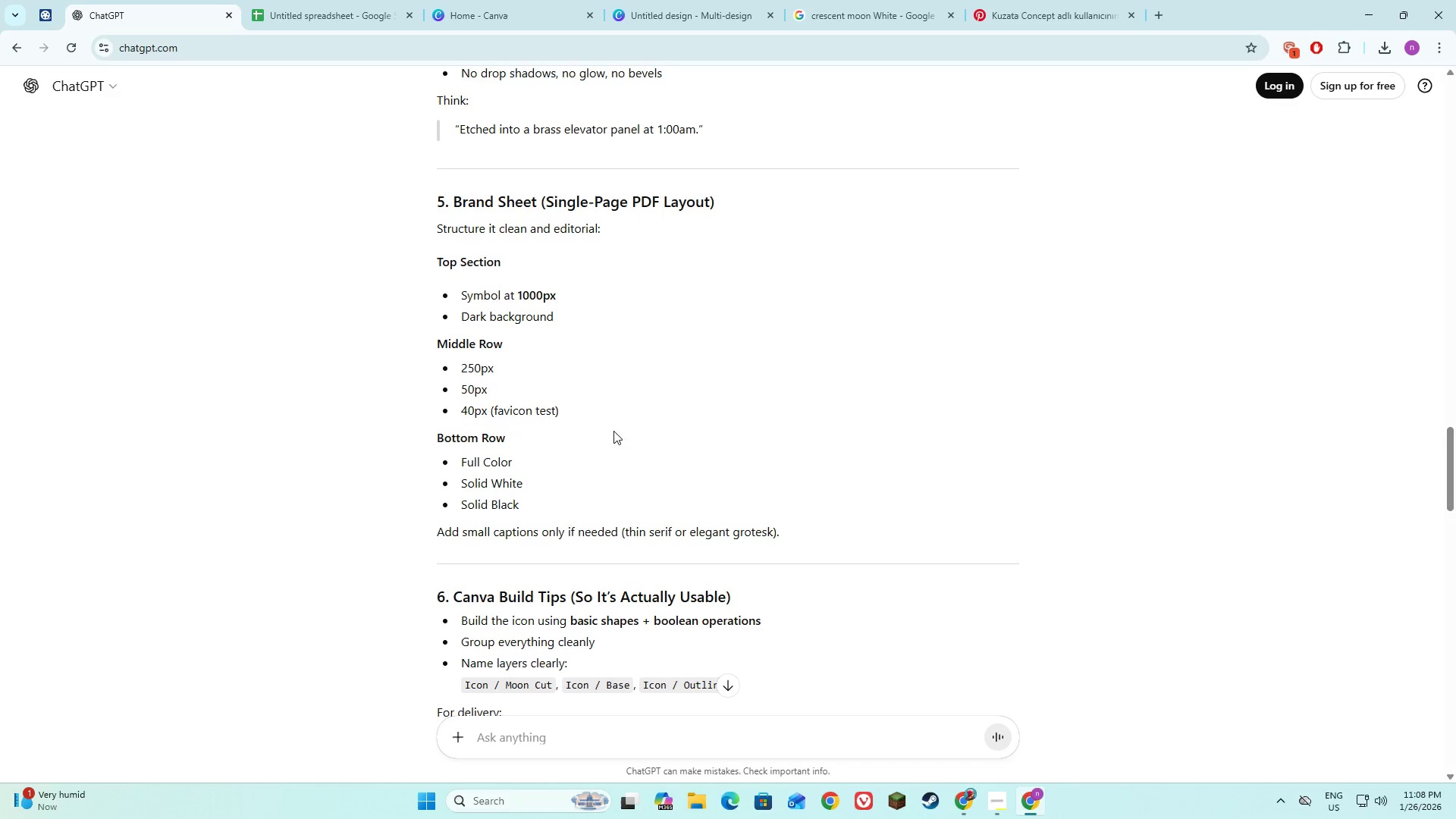 
double_click([502, 347])
 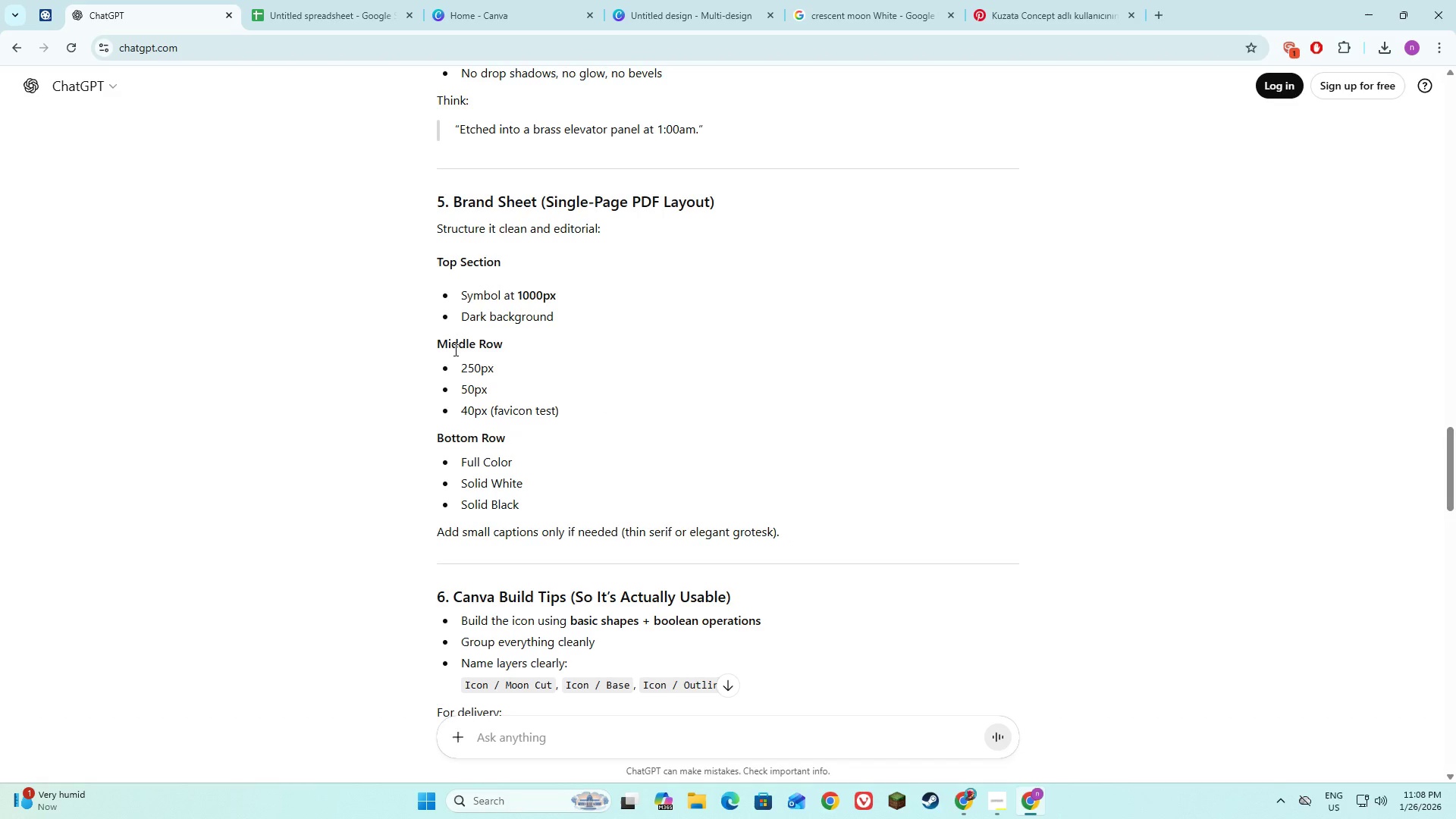 
left_click_drag(start_coordinate=[454, 350], to_coordinate=[497, 362])
 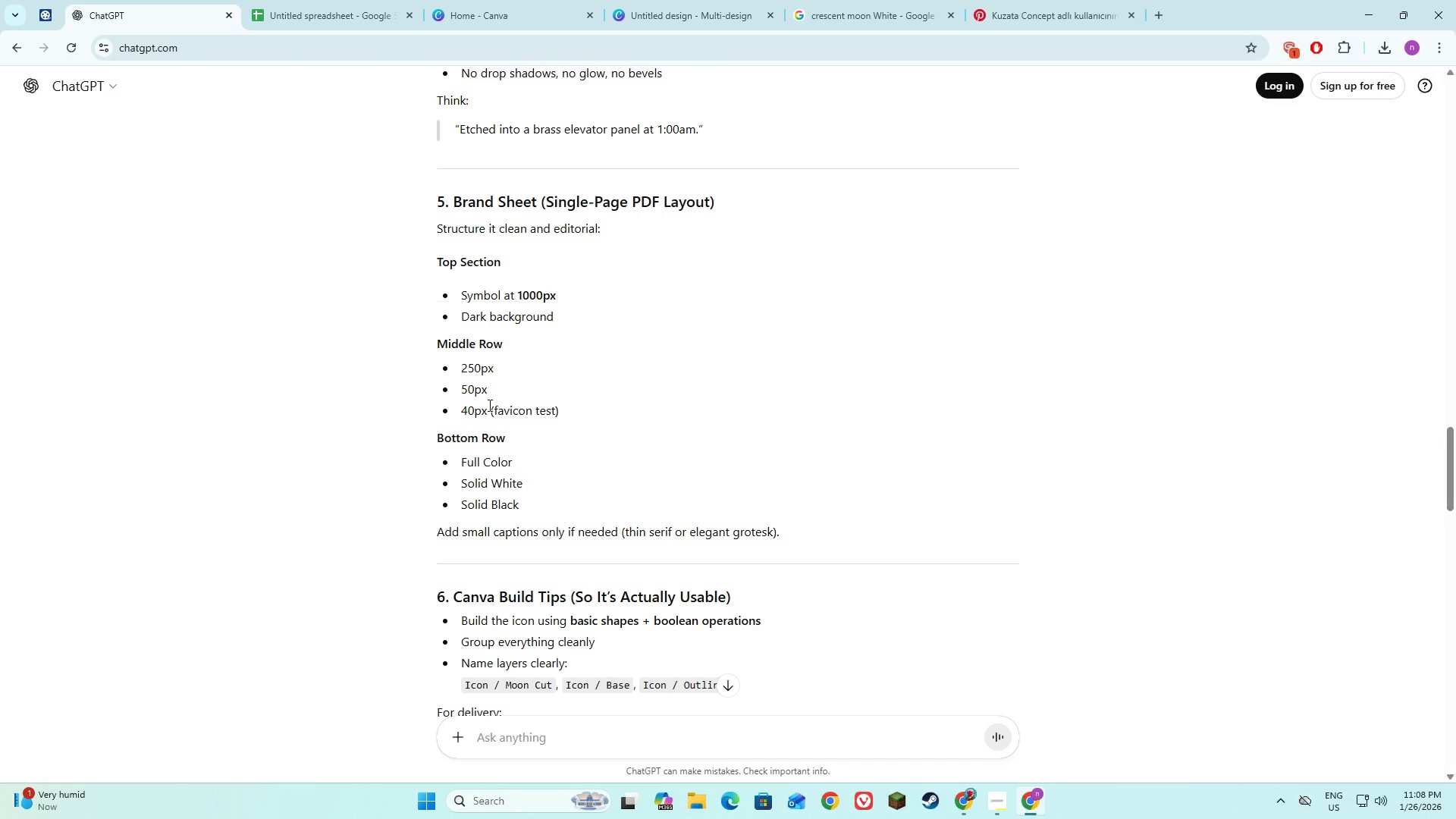 
double_click([488, 411])
 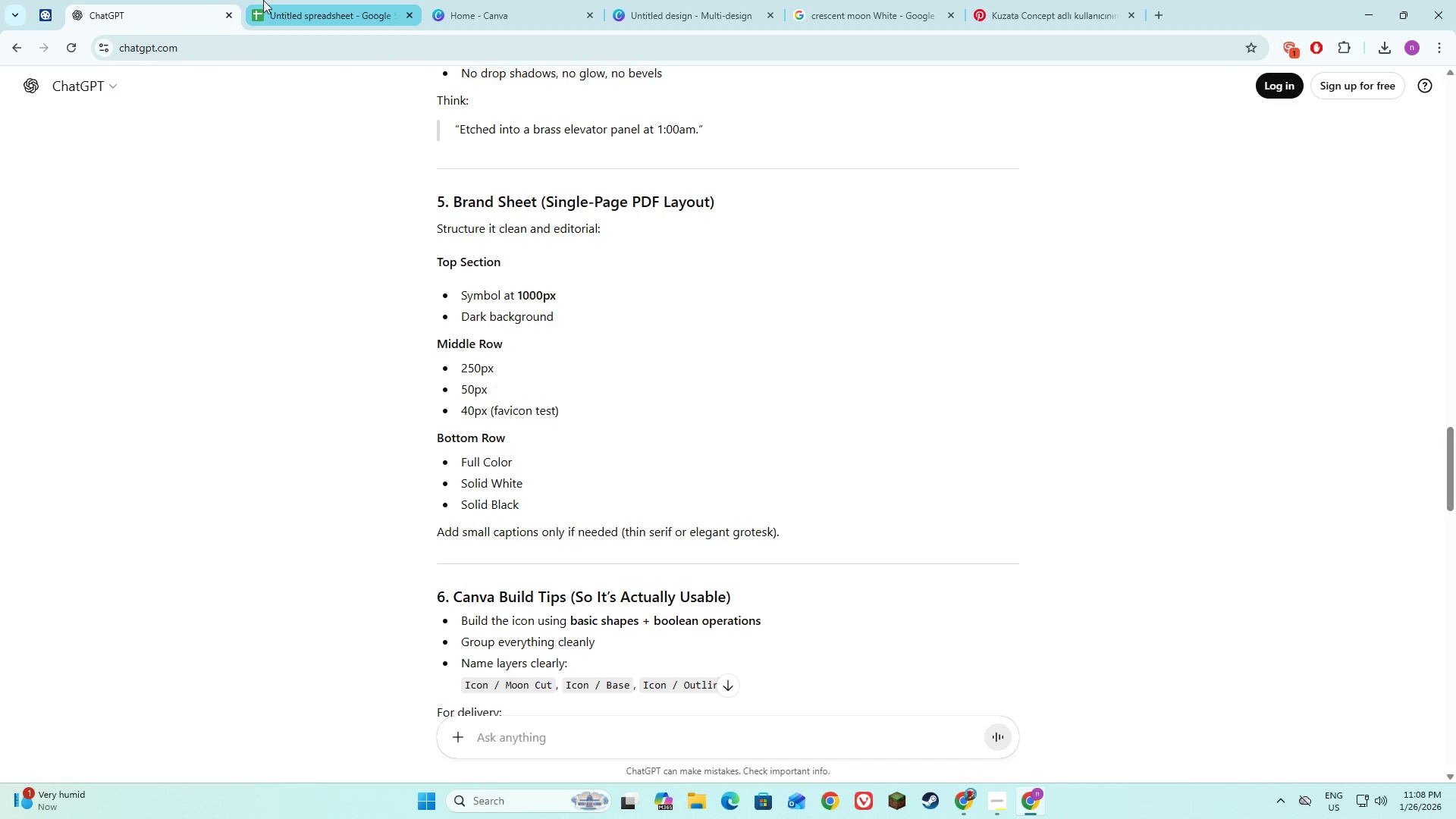 
left_click([322, 0])
 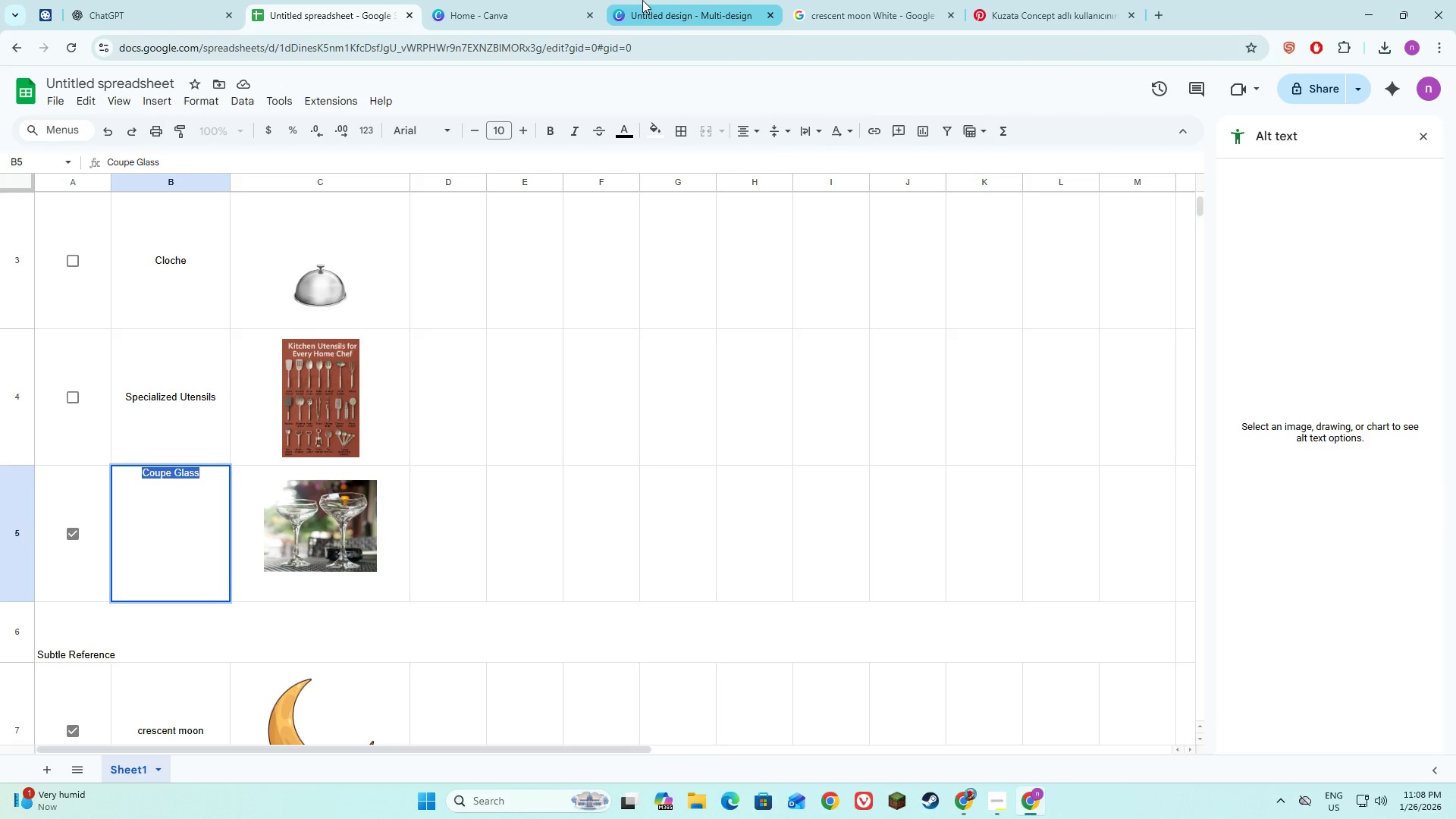 
left_click([673, 0])
 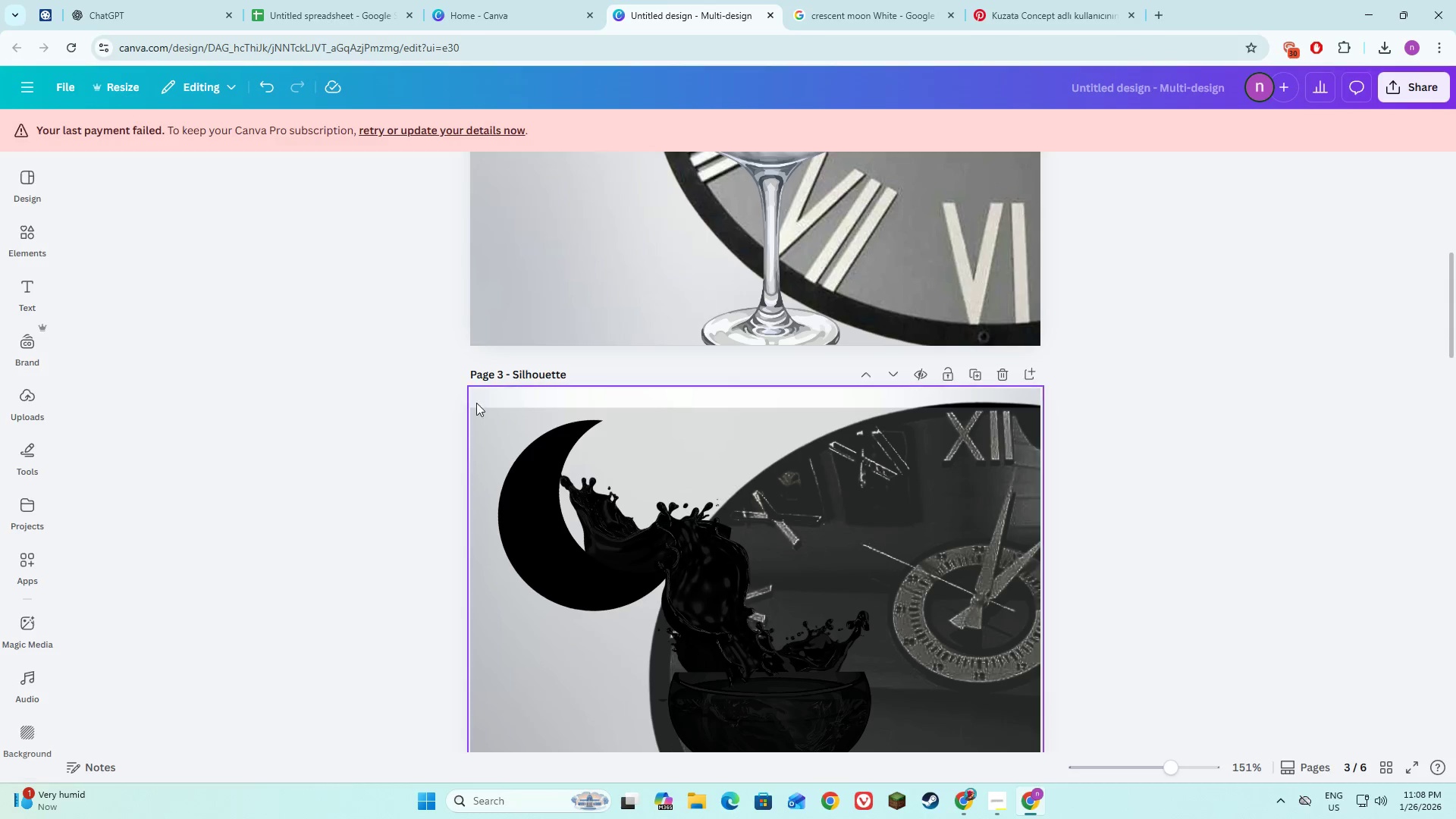 
scroll: coordinate [473, 403], scroll_direction: up, amount: 11.0
 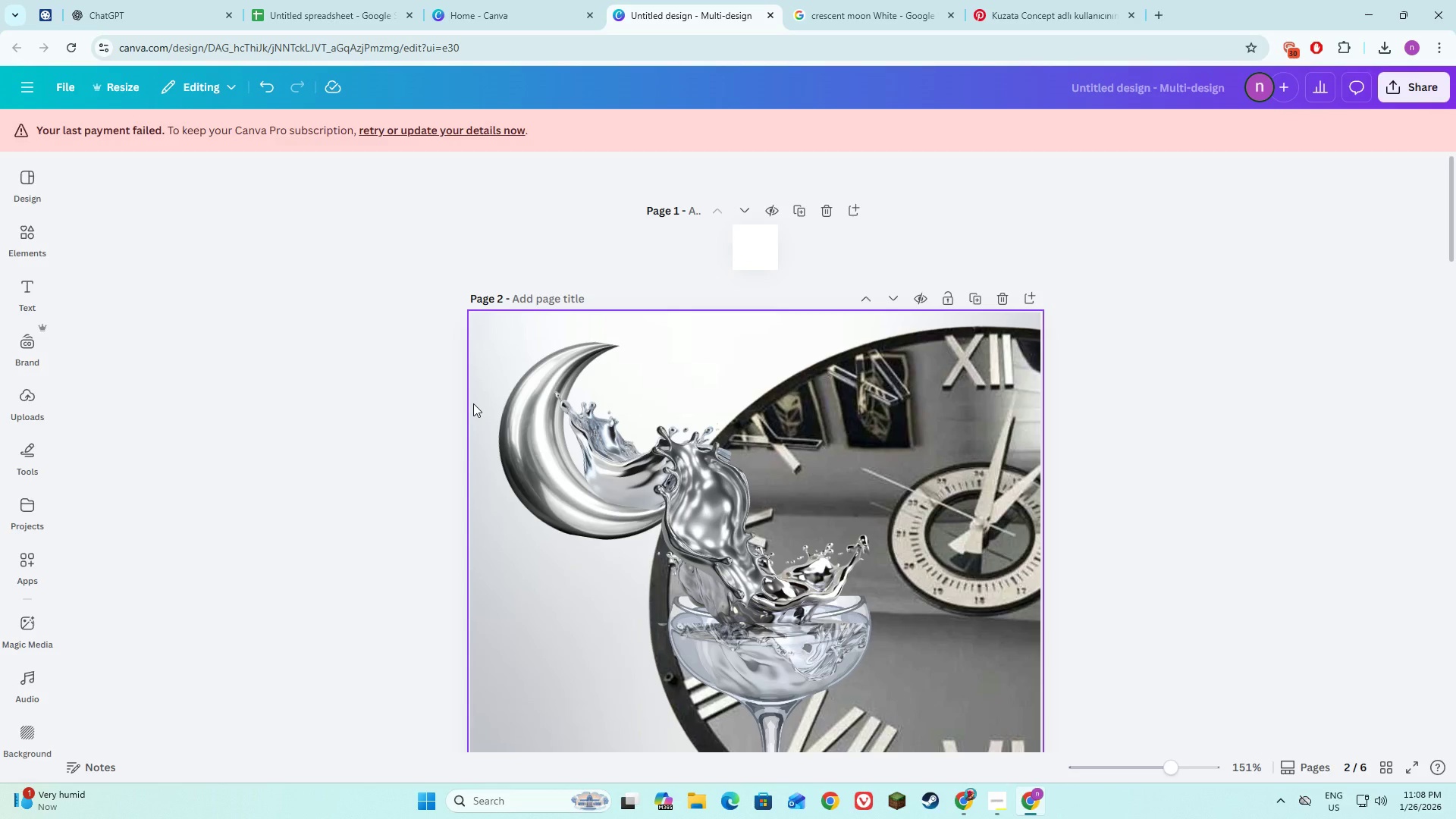 
key(Alt+AltLeft)
 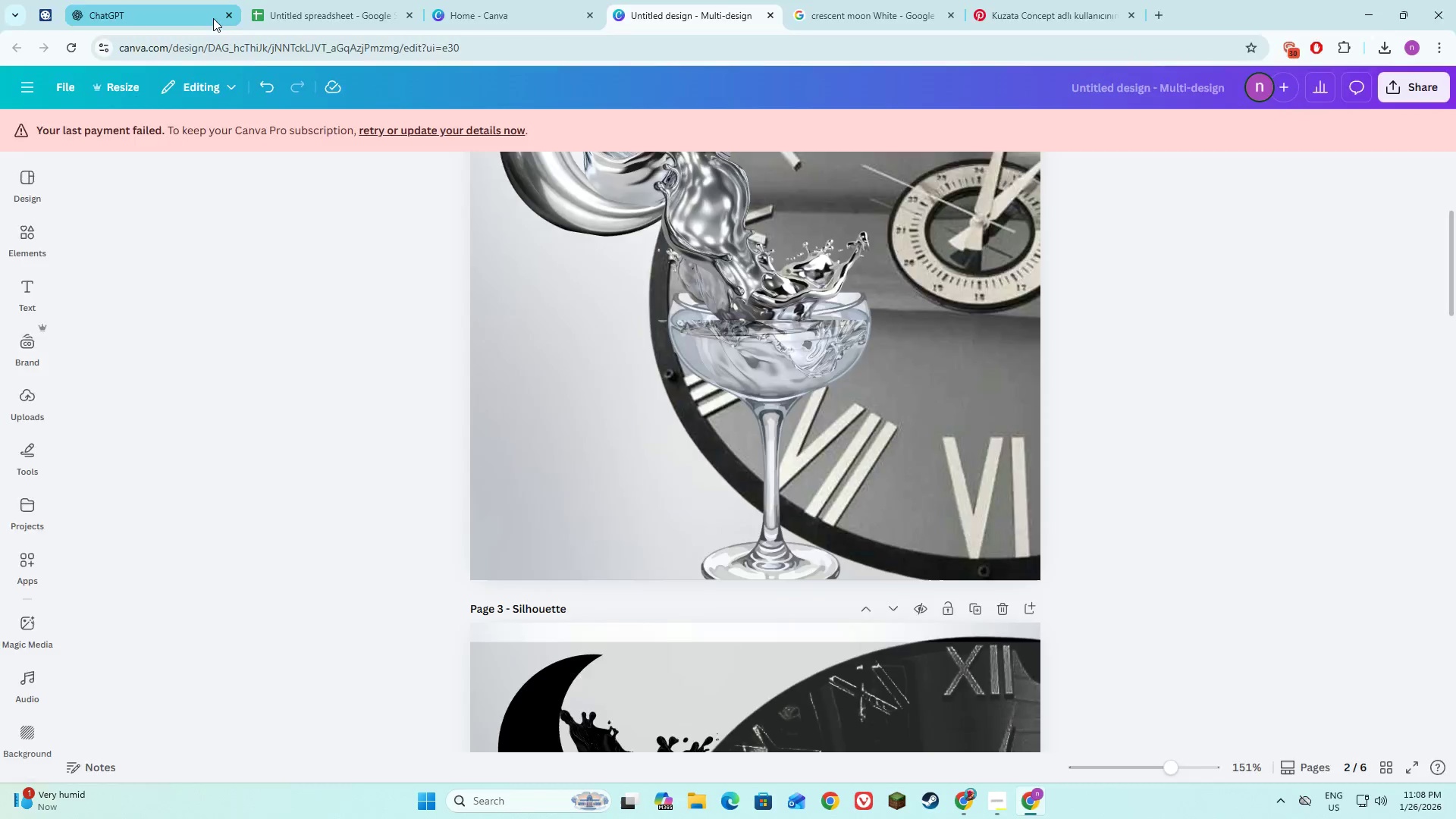 
key(Alt+Tab)
 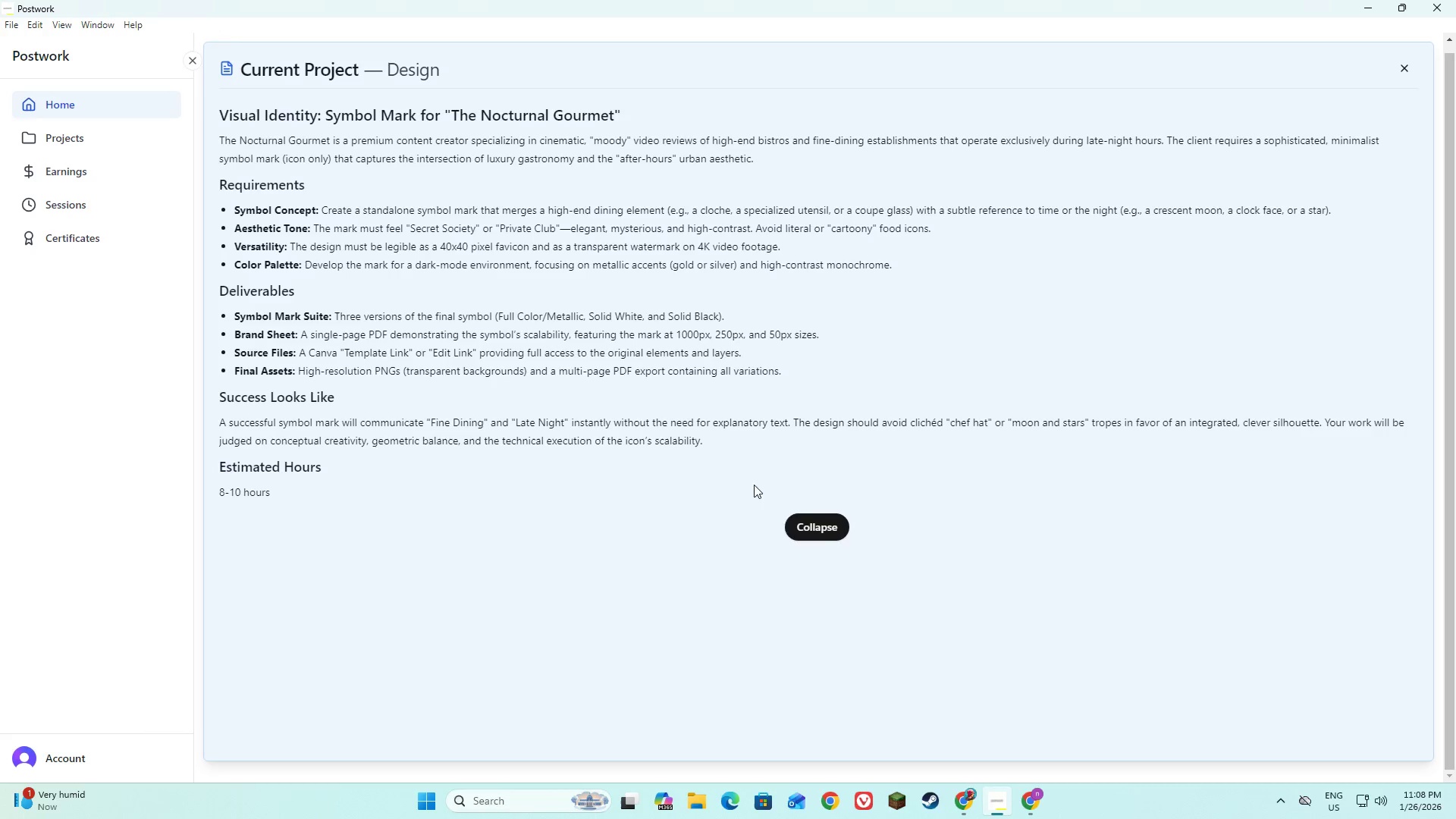 
scroll: coordinate [473, 403], scroll_direction: down, amount: 4.0